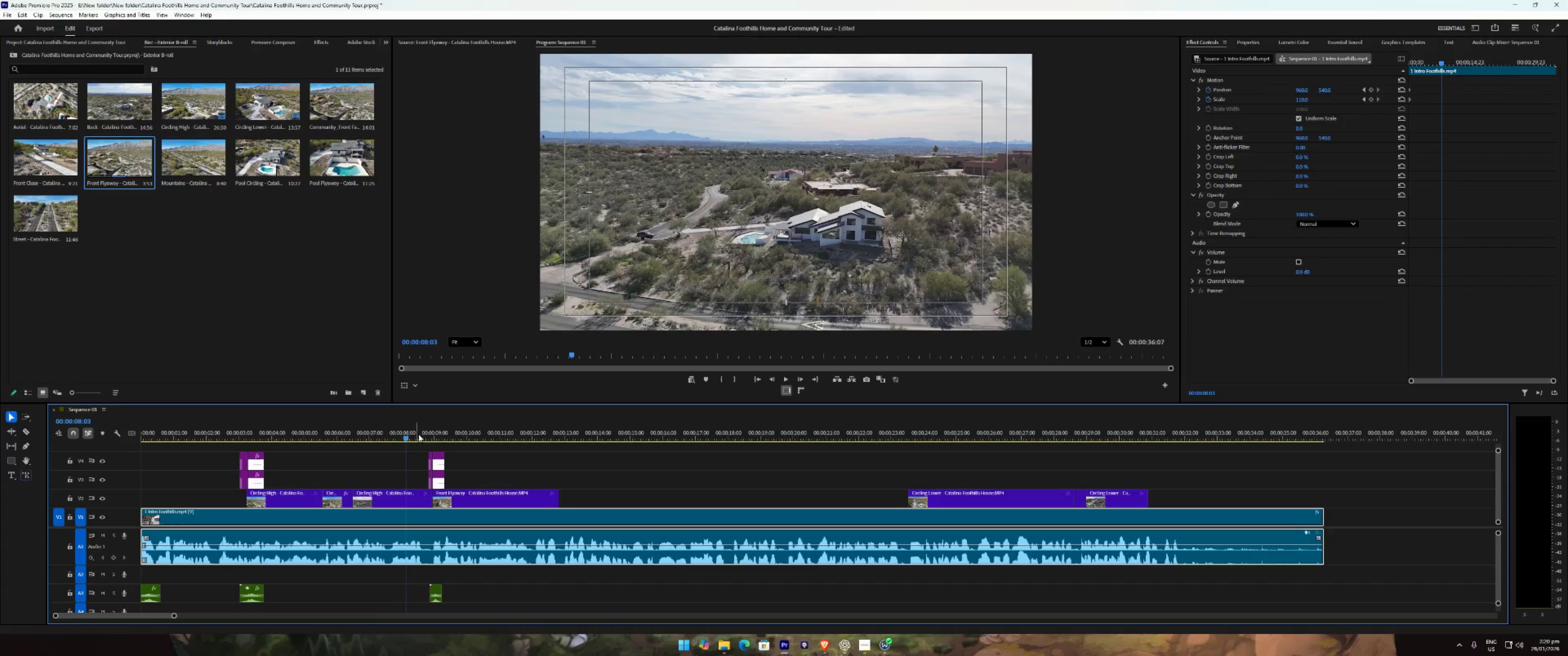 
type( 112221)
 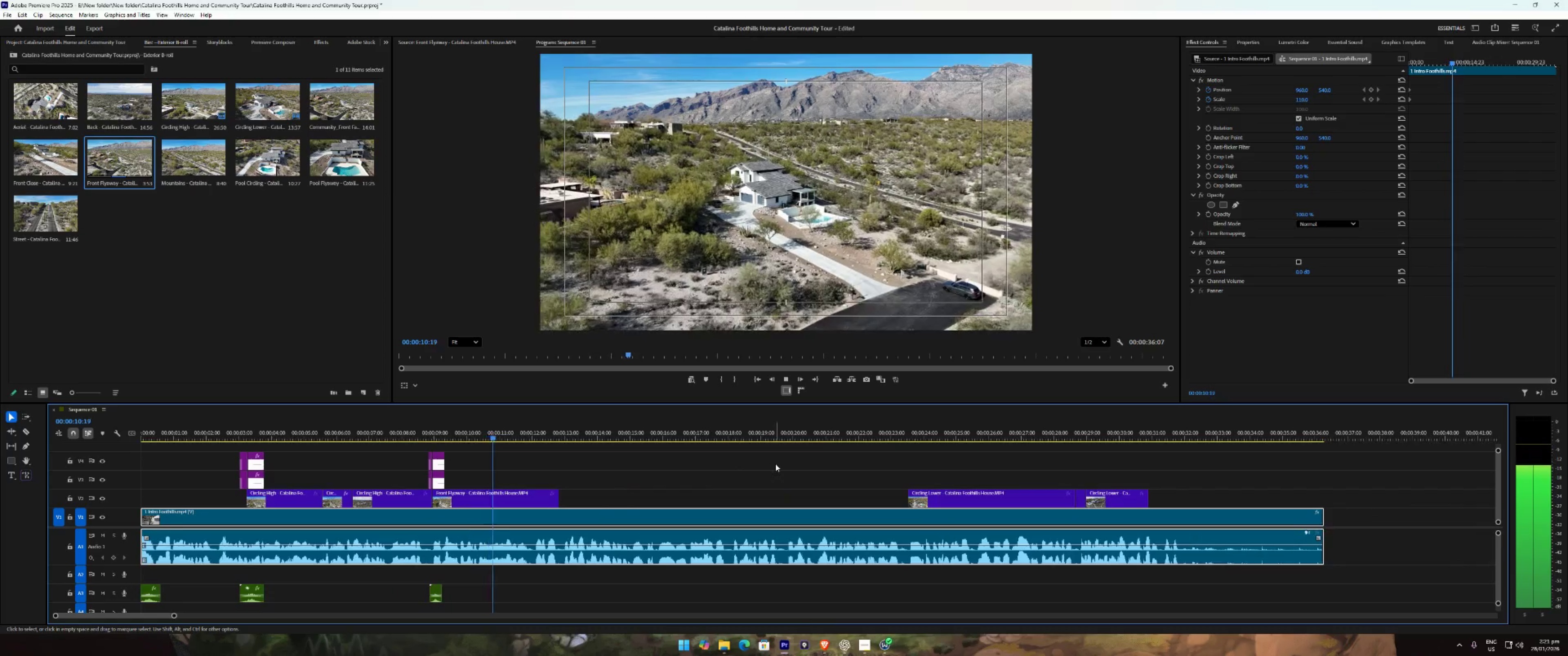 
key(1)
 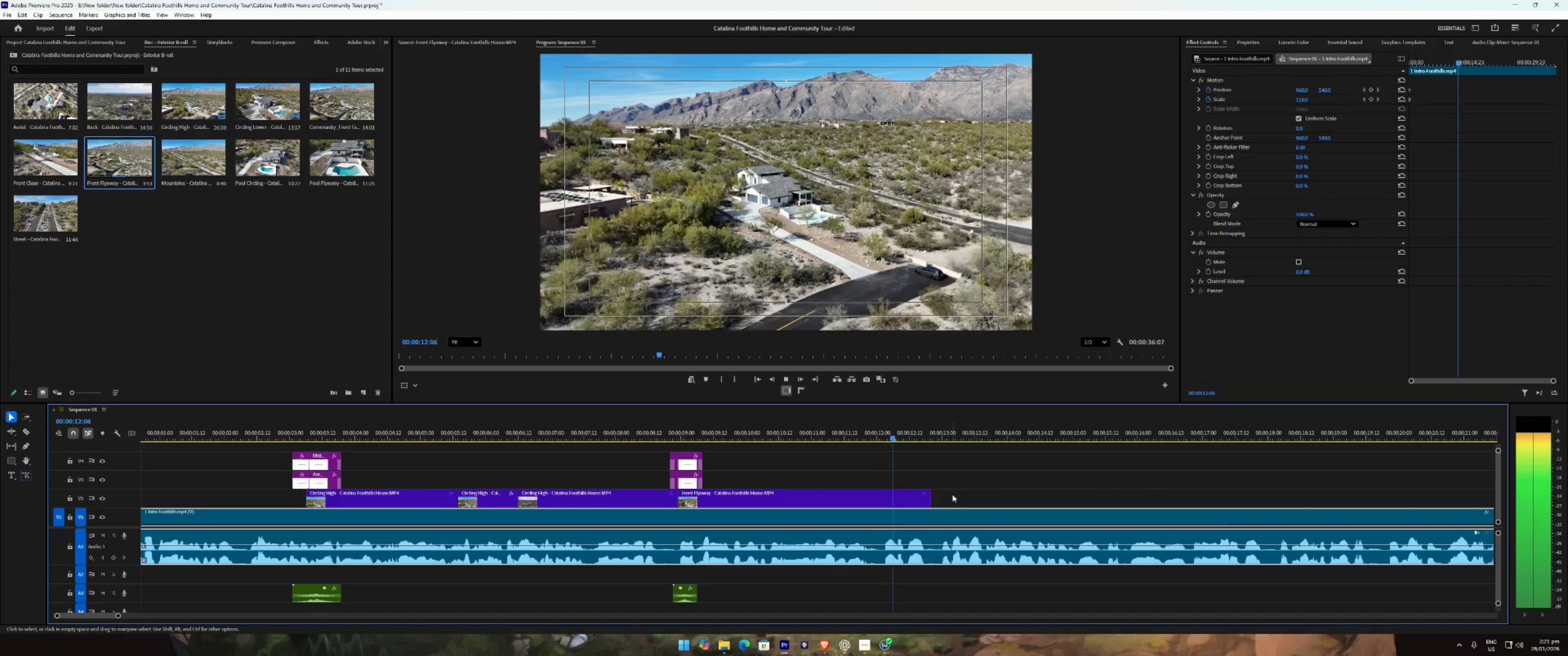 
key(Space)
 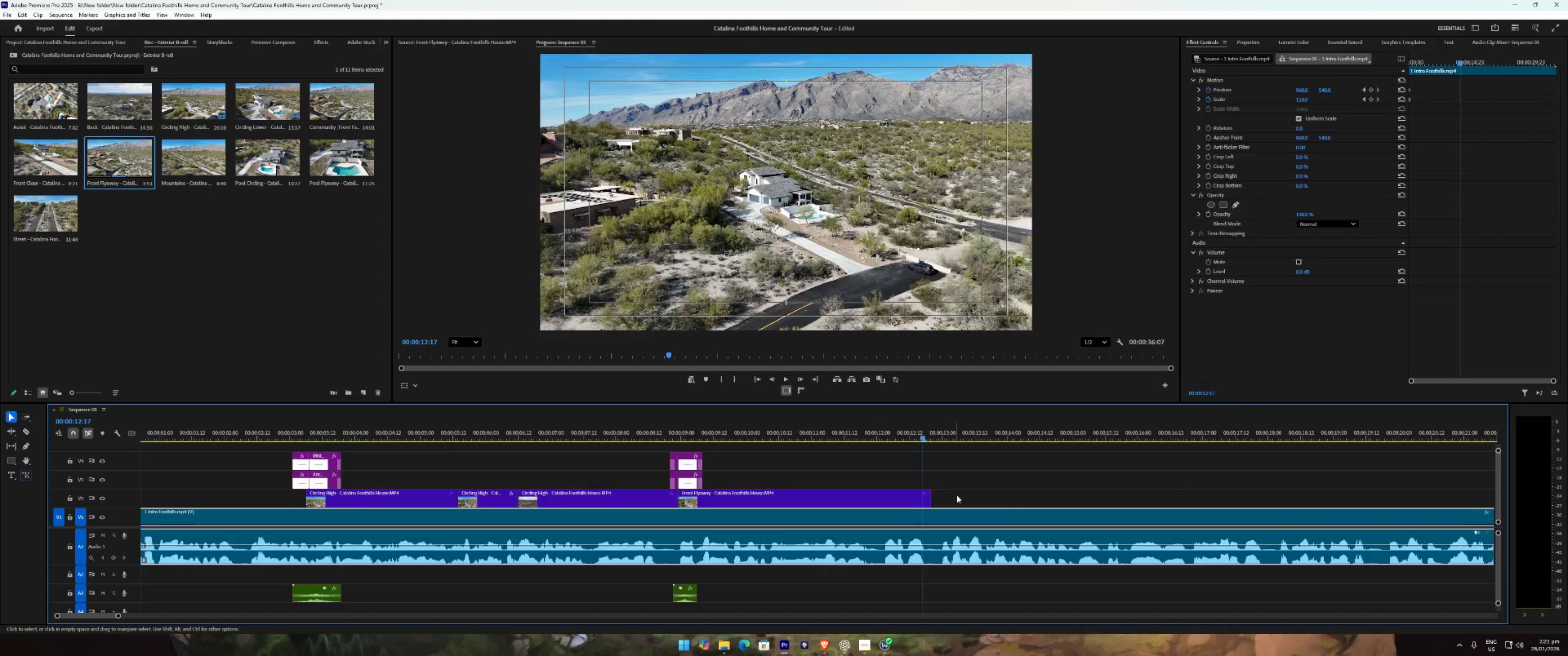 
key(2)
 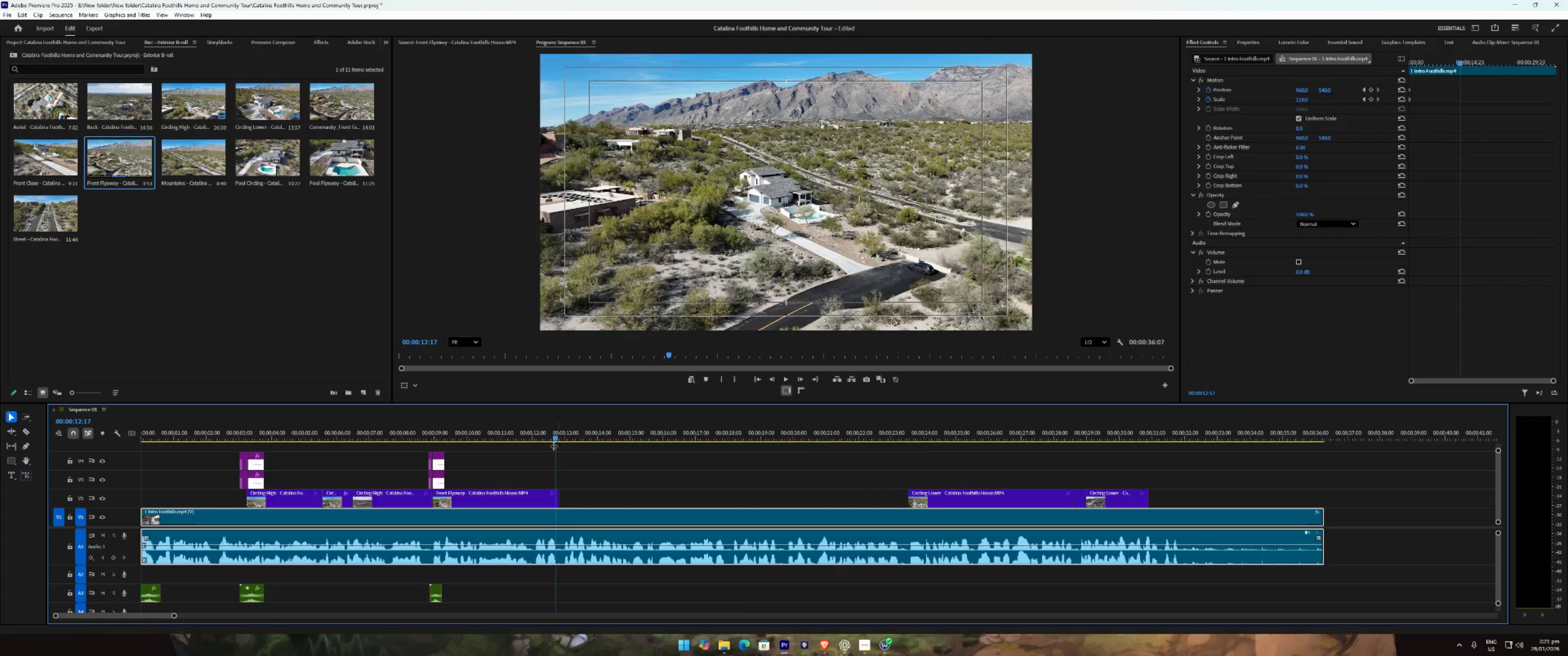 
left_click([487, 437])
 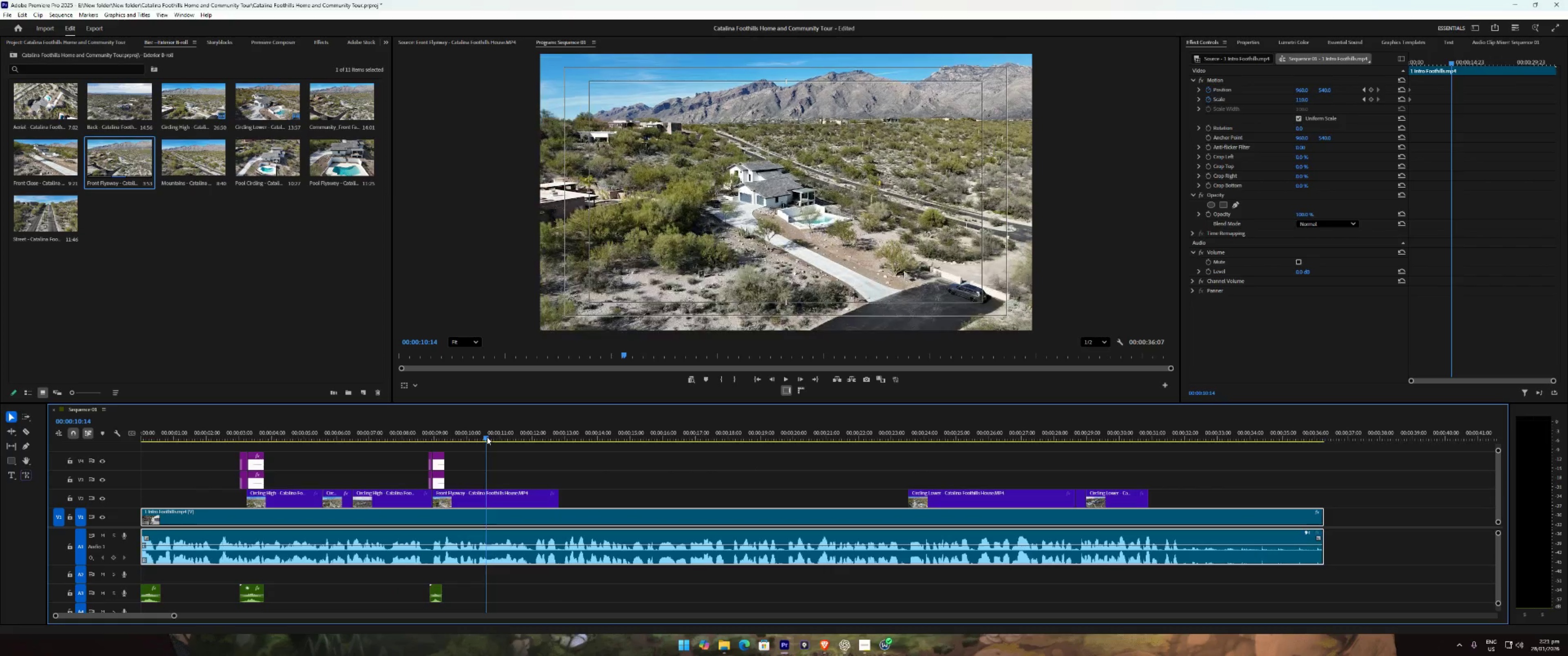 
key(Space)
 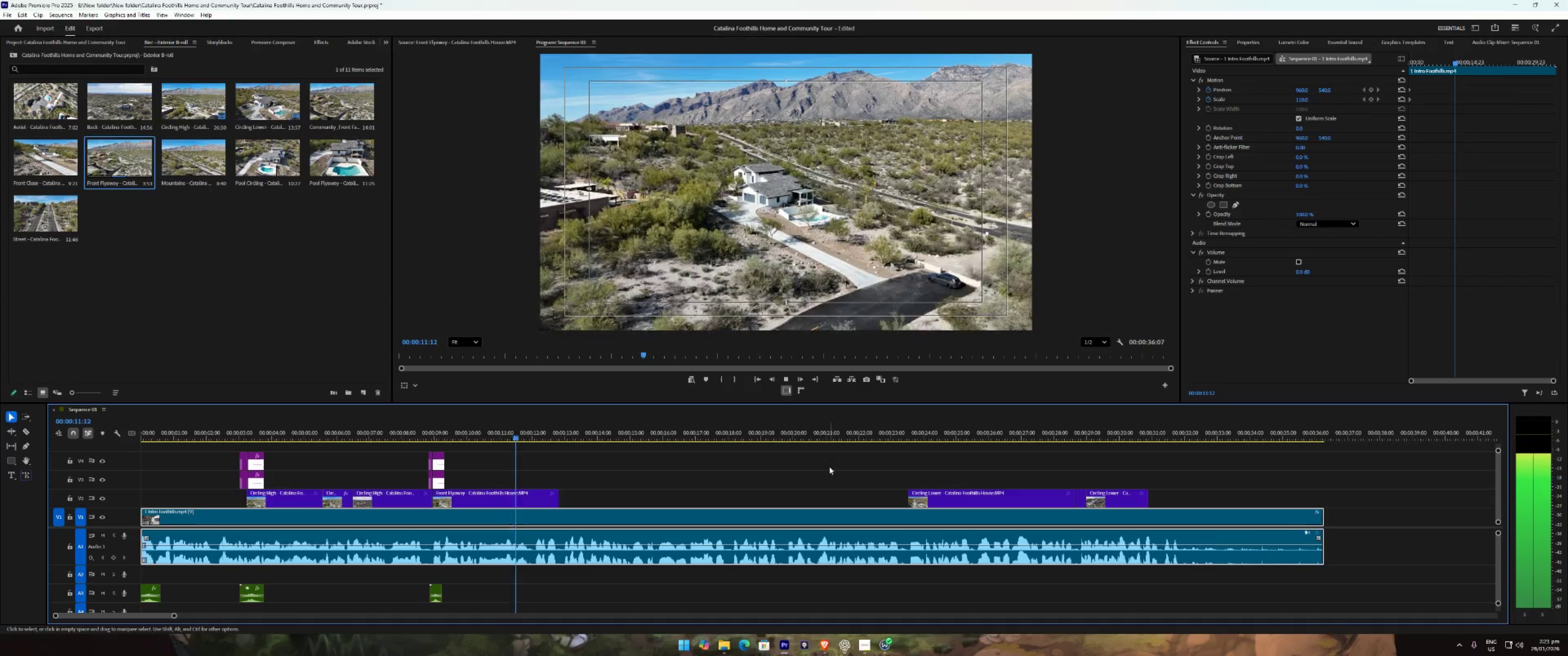 
key(Space)
 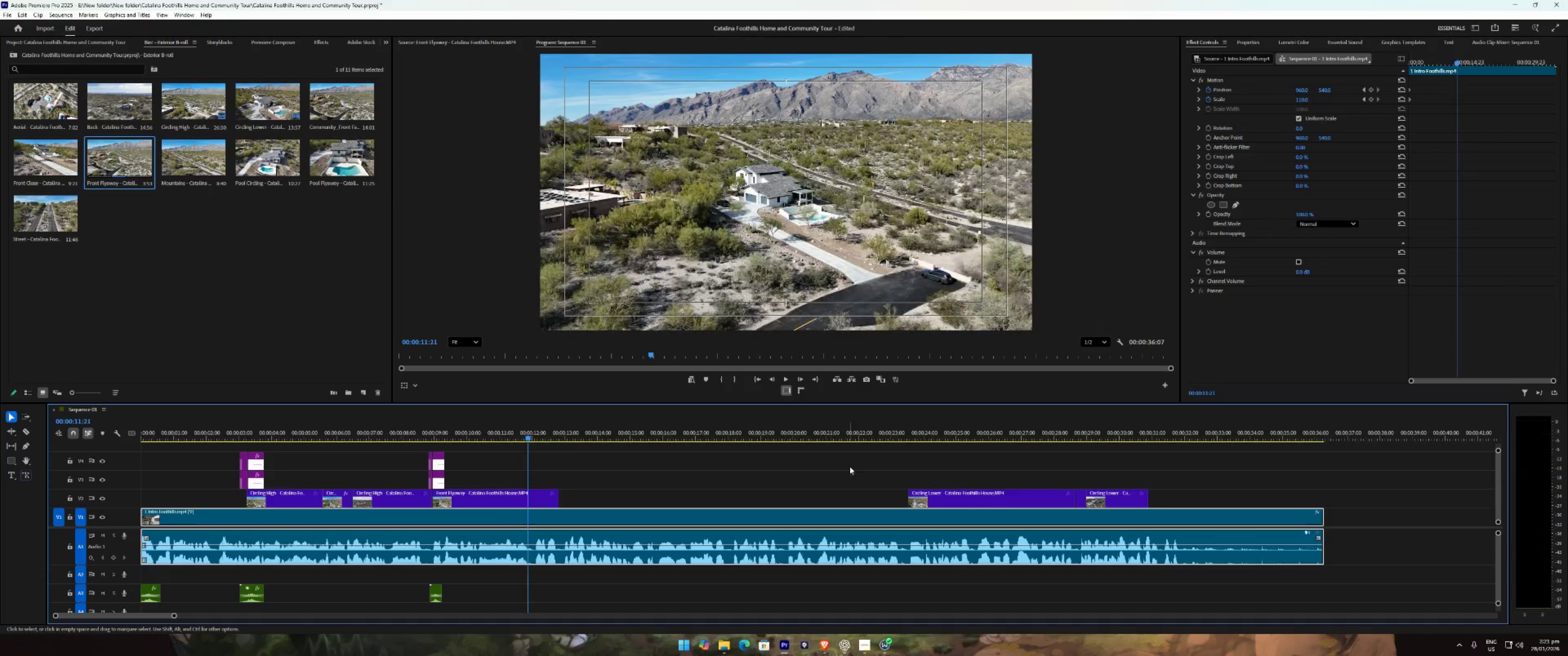 
left_click_drag(start_coordinate=[855, 466], to_coordinate=[1130, 499])
 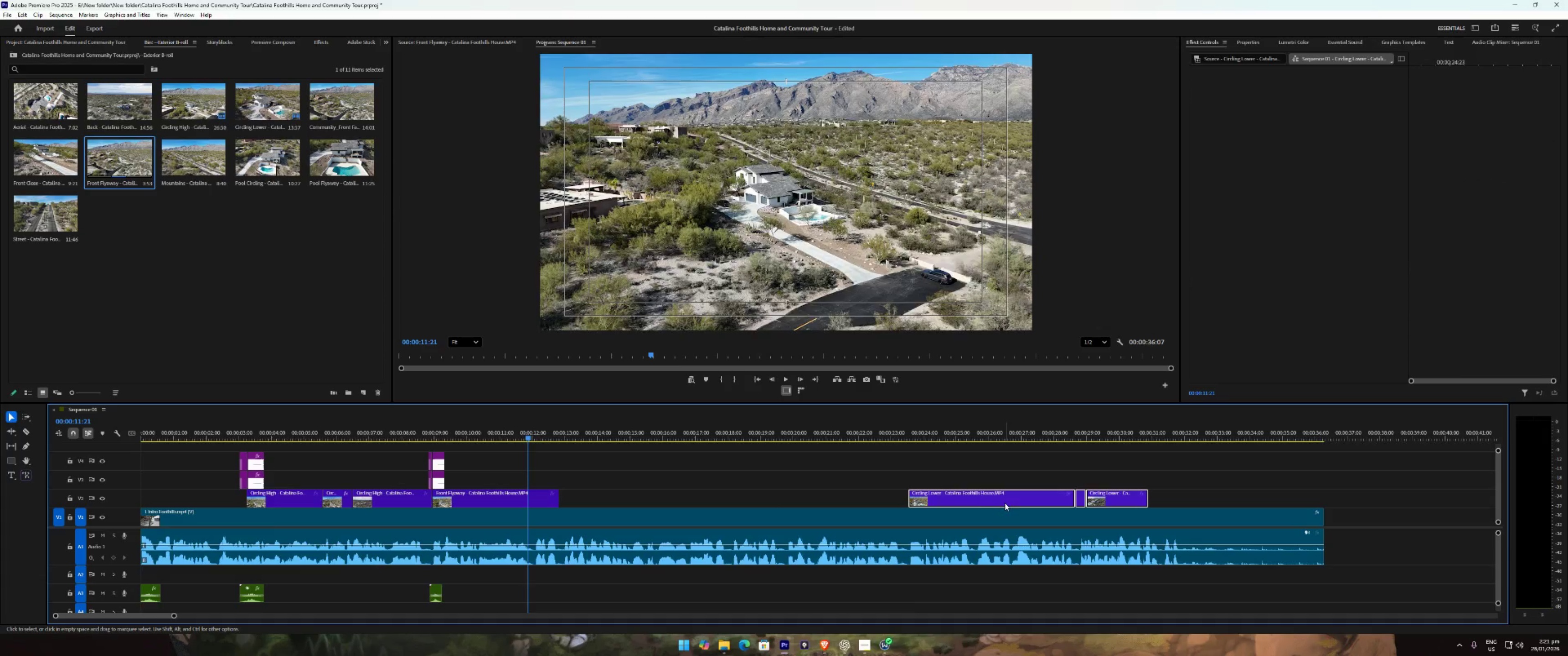 
left_click_drag(start_coordinate=[1005, 503], to_coordinate=[629, 497])
 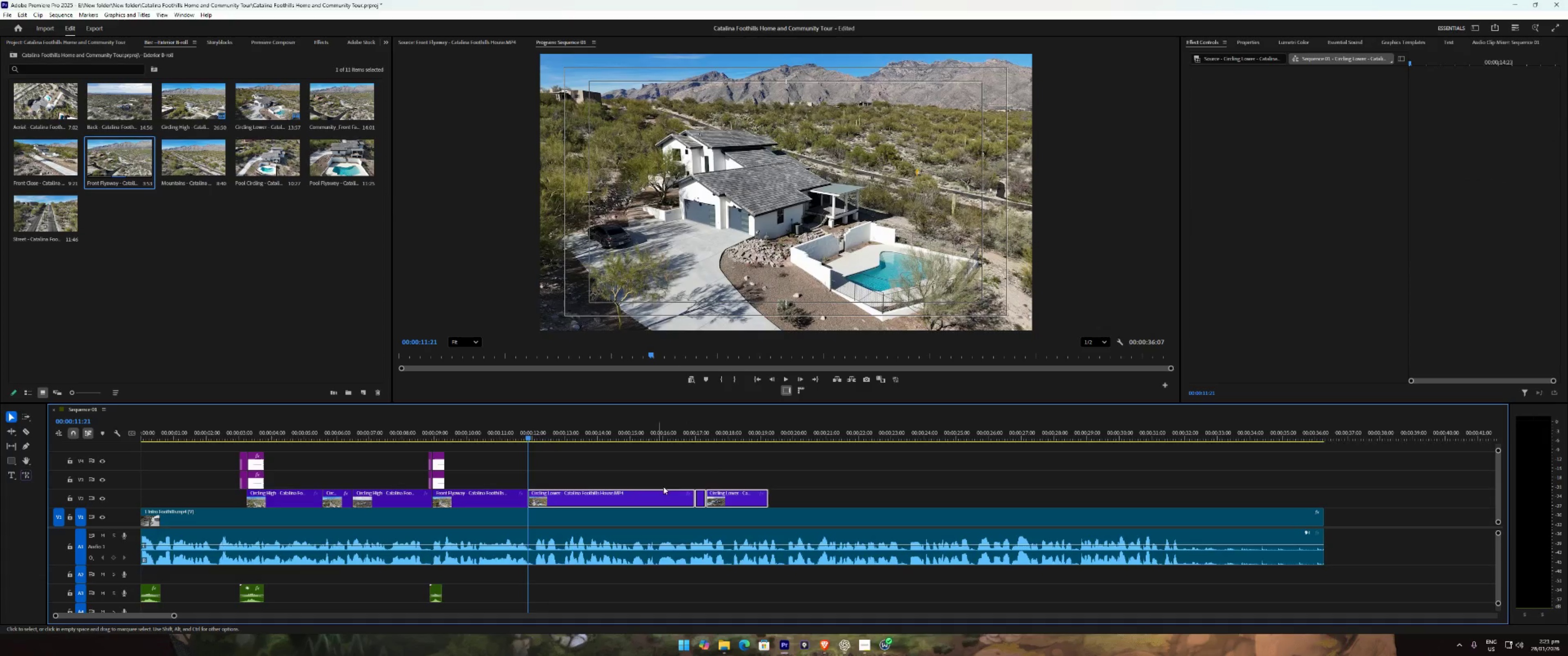 
key(Space)
 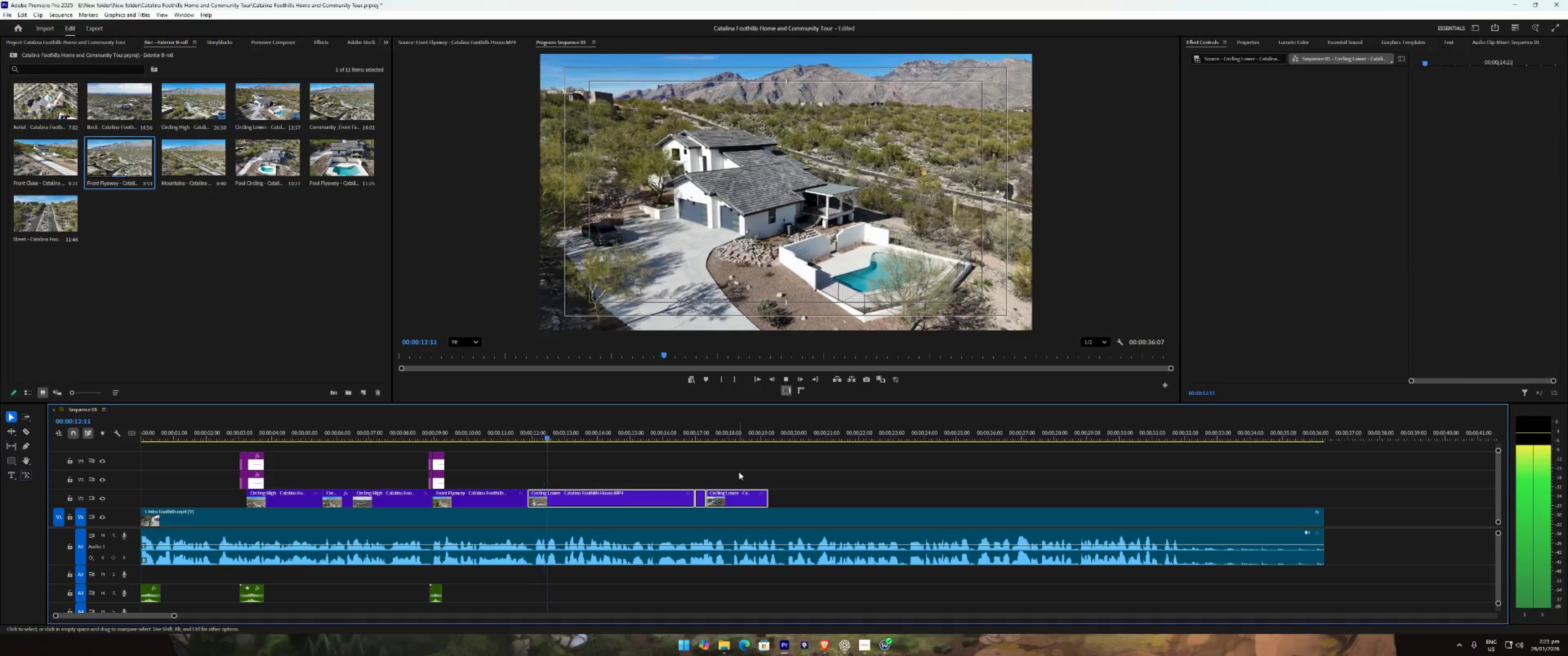 
key(Space)
 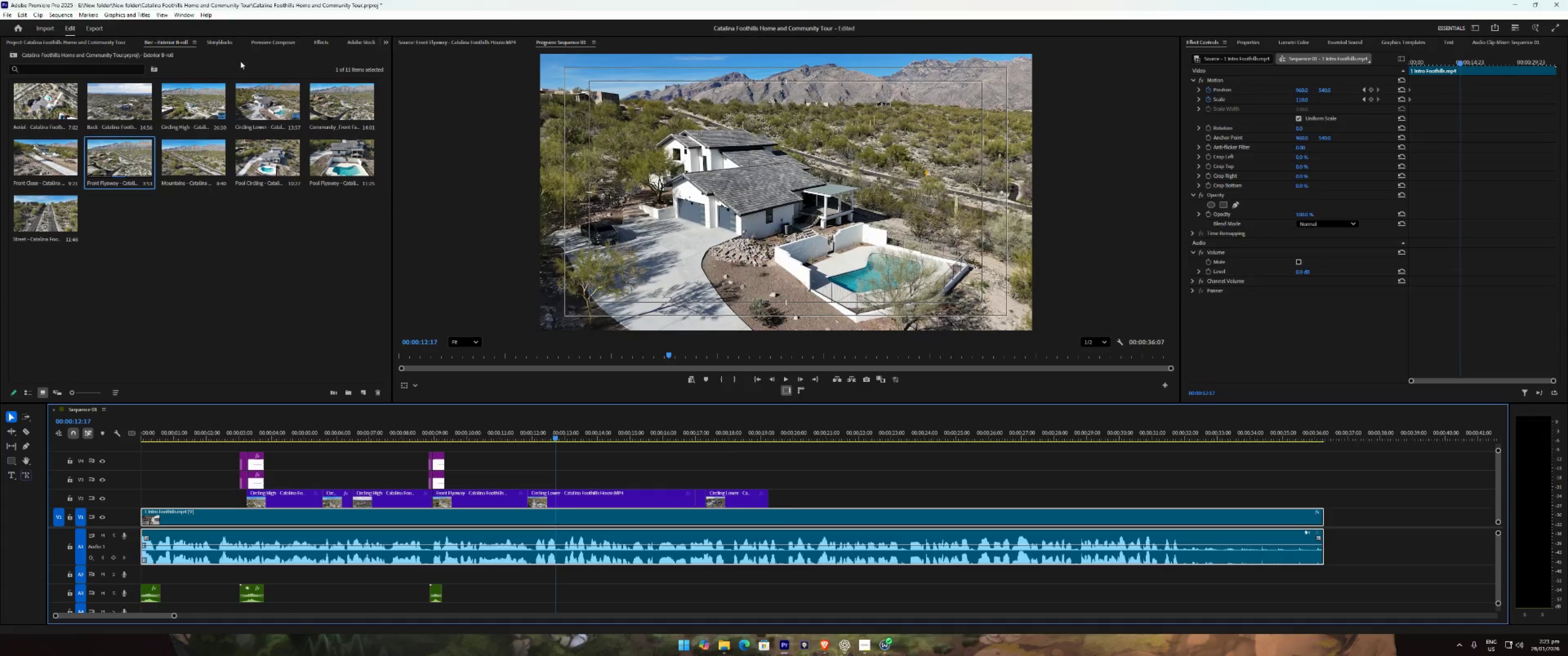 
left_click([231, 45])
 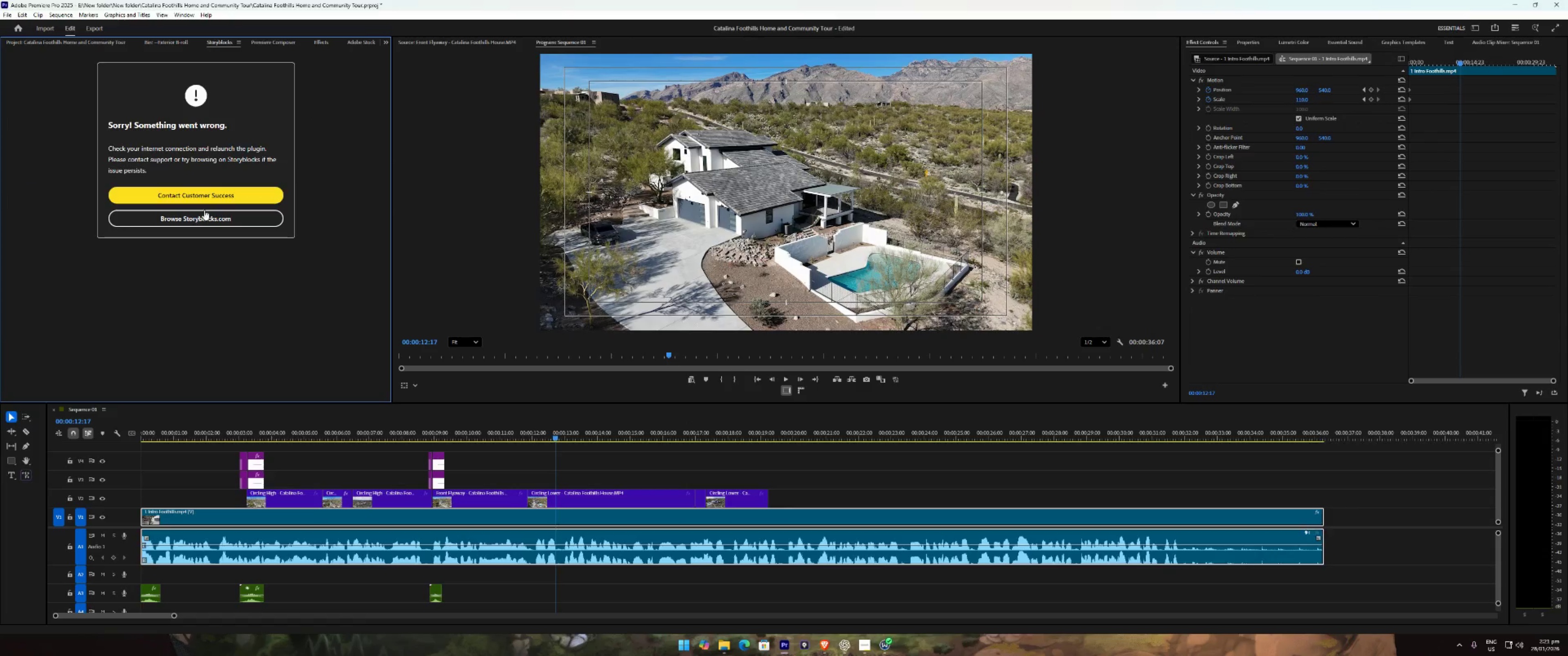 
left_click([315, 163])
 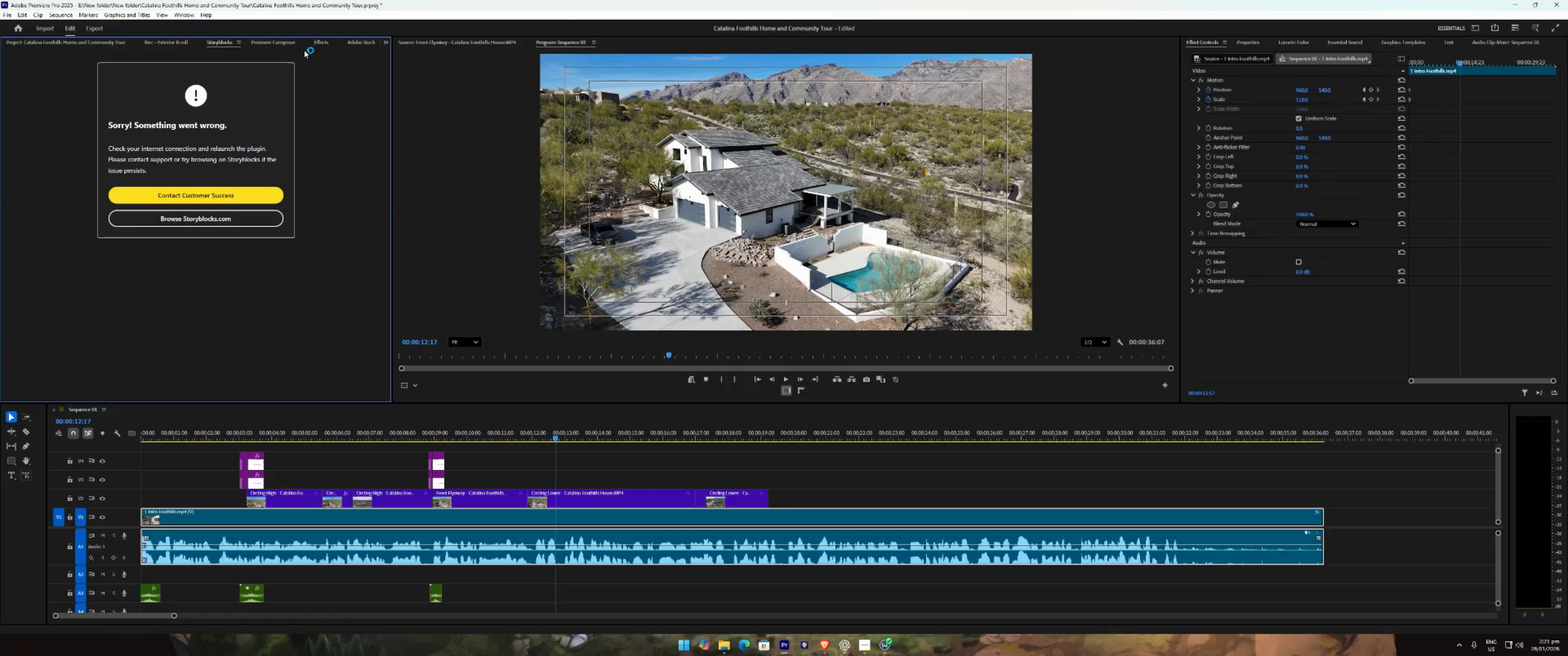 
left_click([282, 43])
 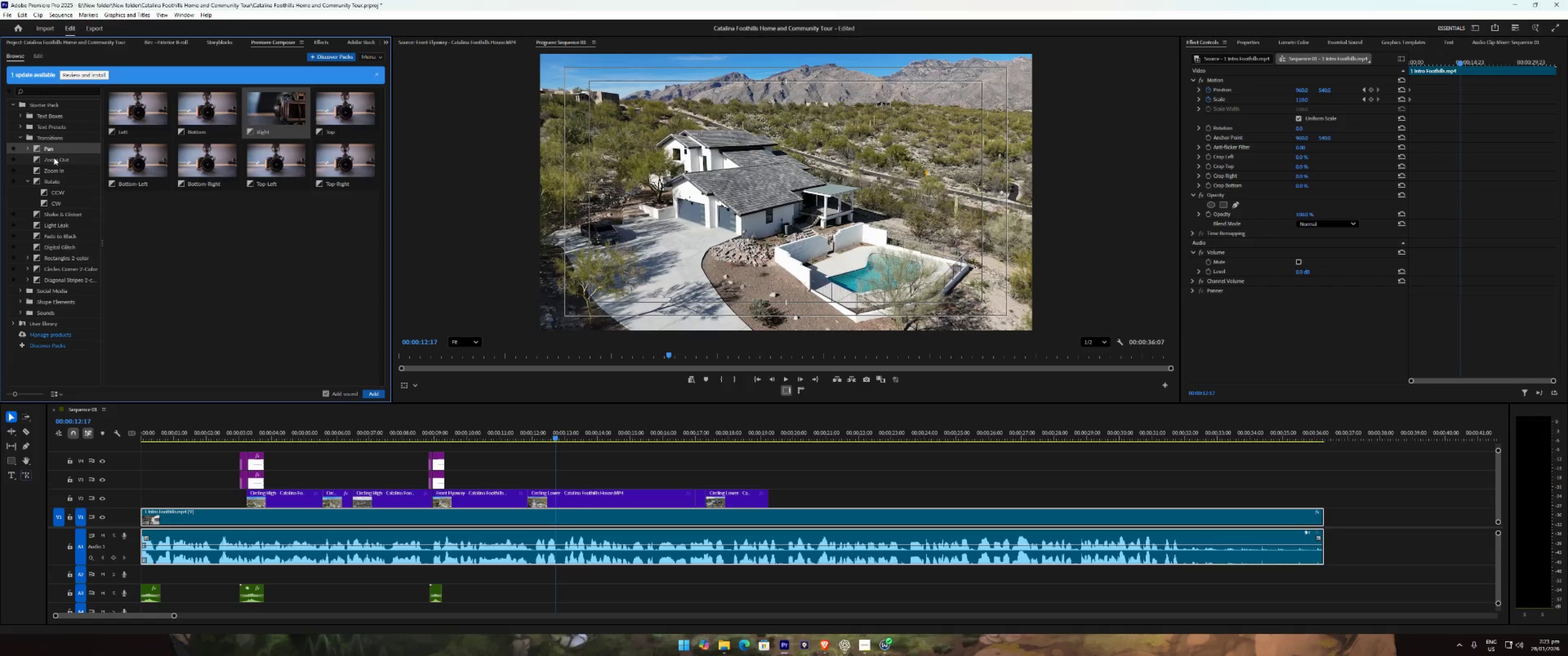 
left_click([54, 158])
 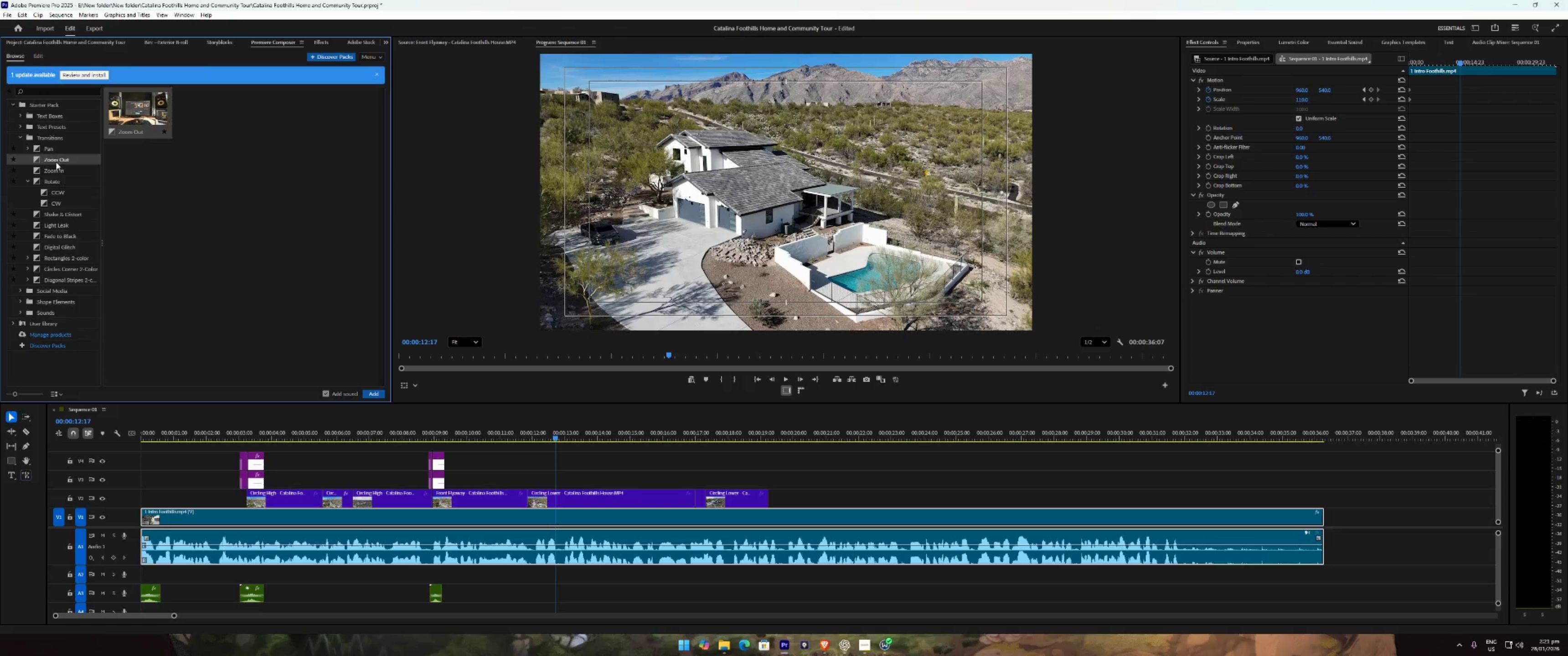 
left_click([60, 174])
 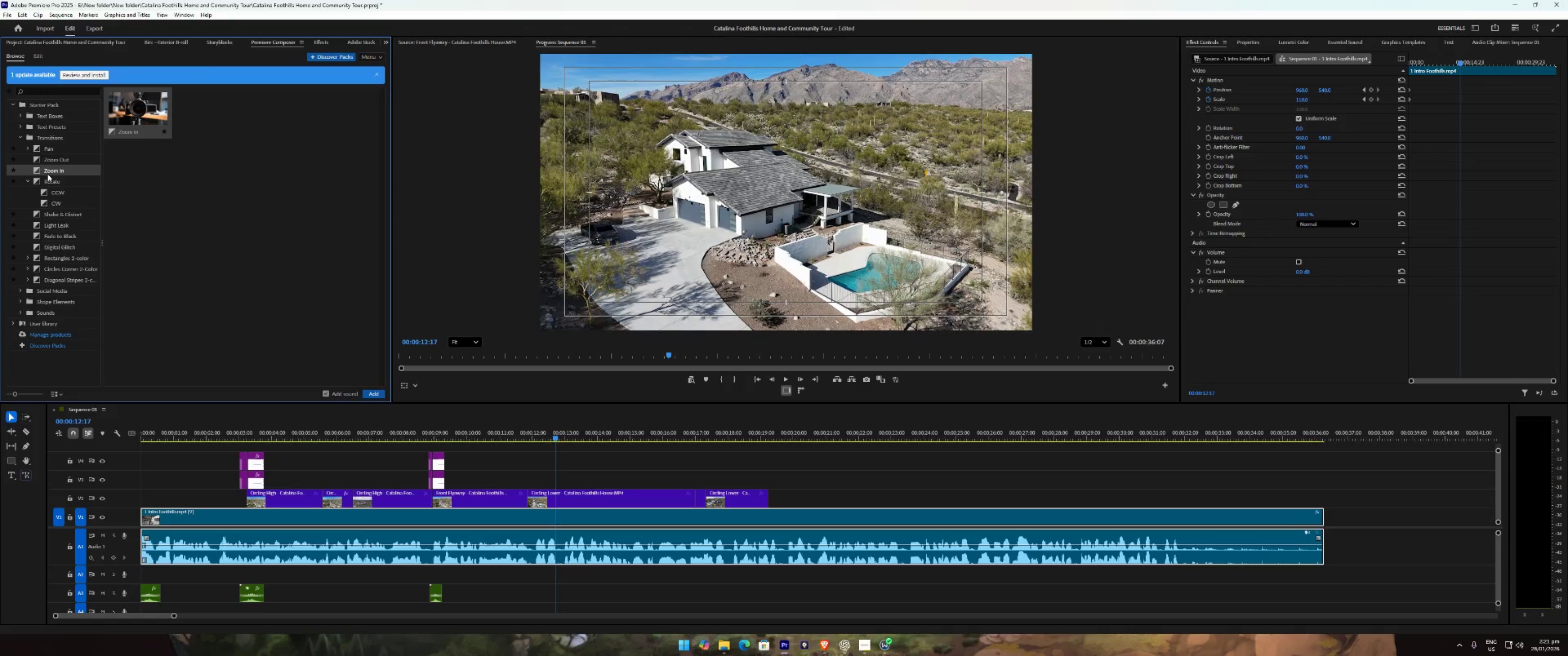 
left_click_drag(start_coordinate=[47, 174], to_coordinate=[532, 480])
 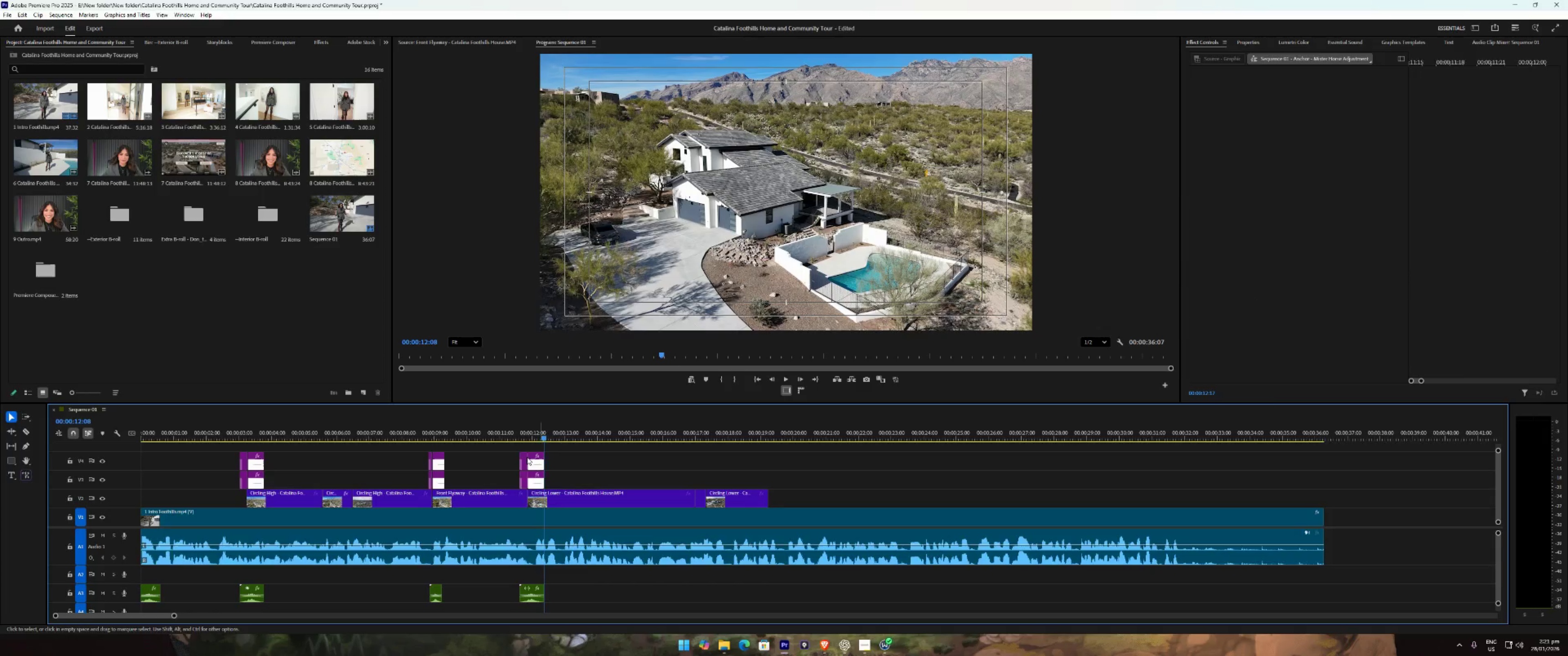 
double_click([429, 419])
 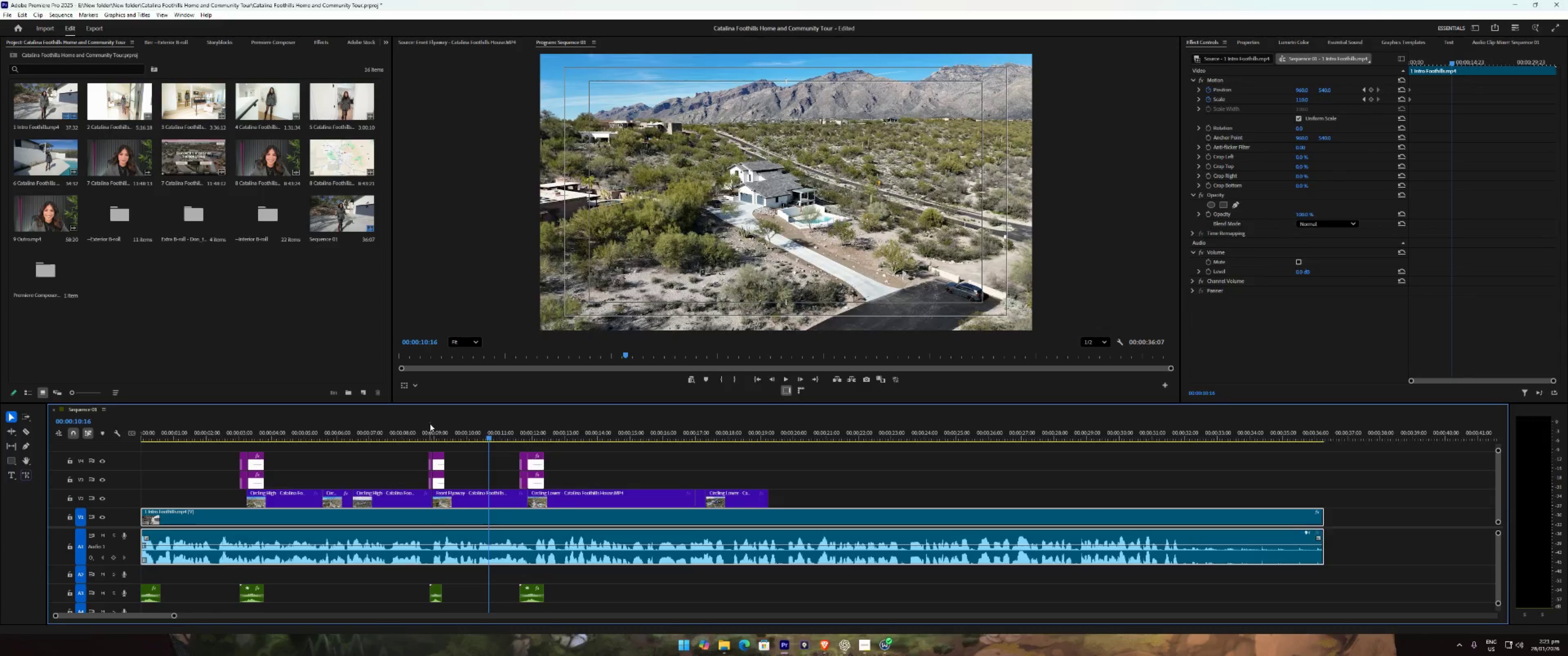 
triple_click([431, 427])
 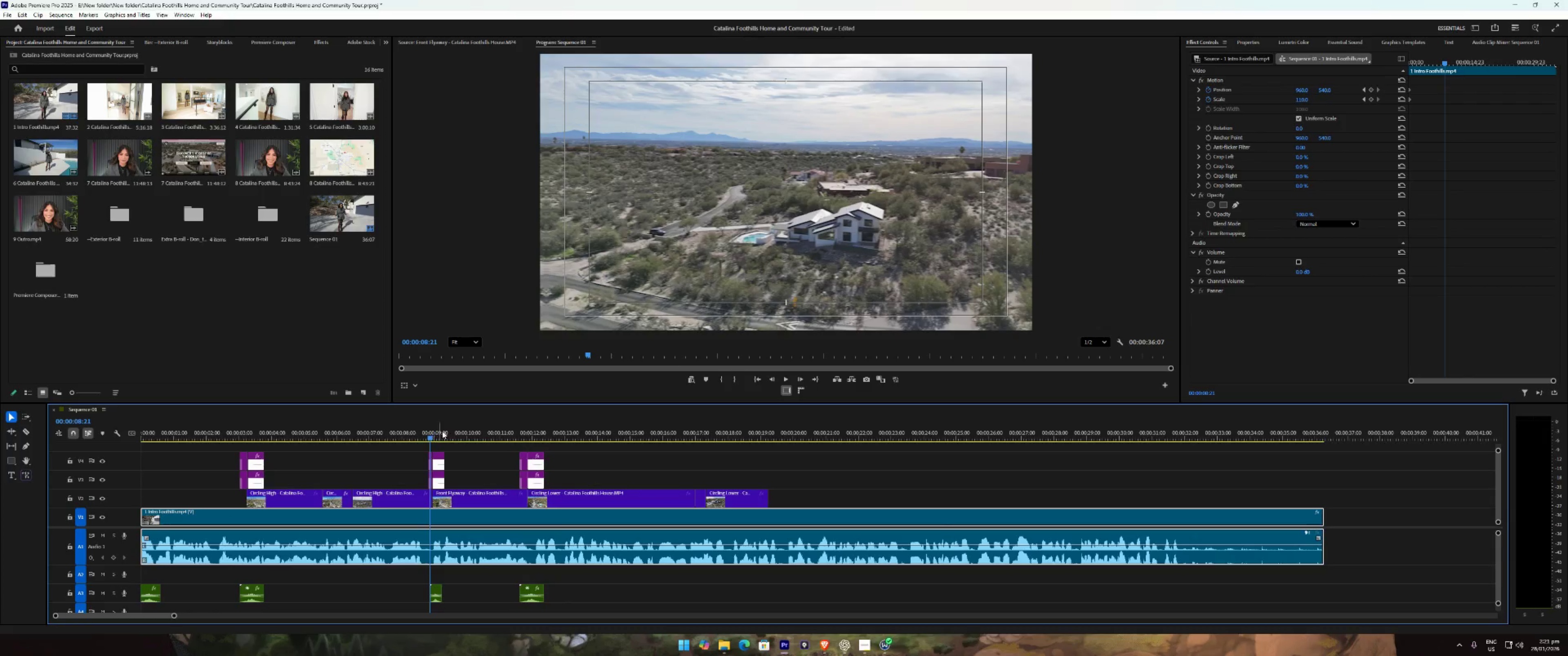 
key(Space)
 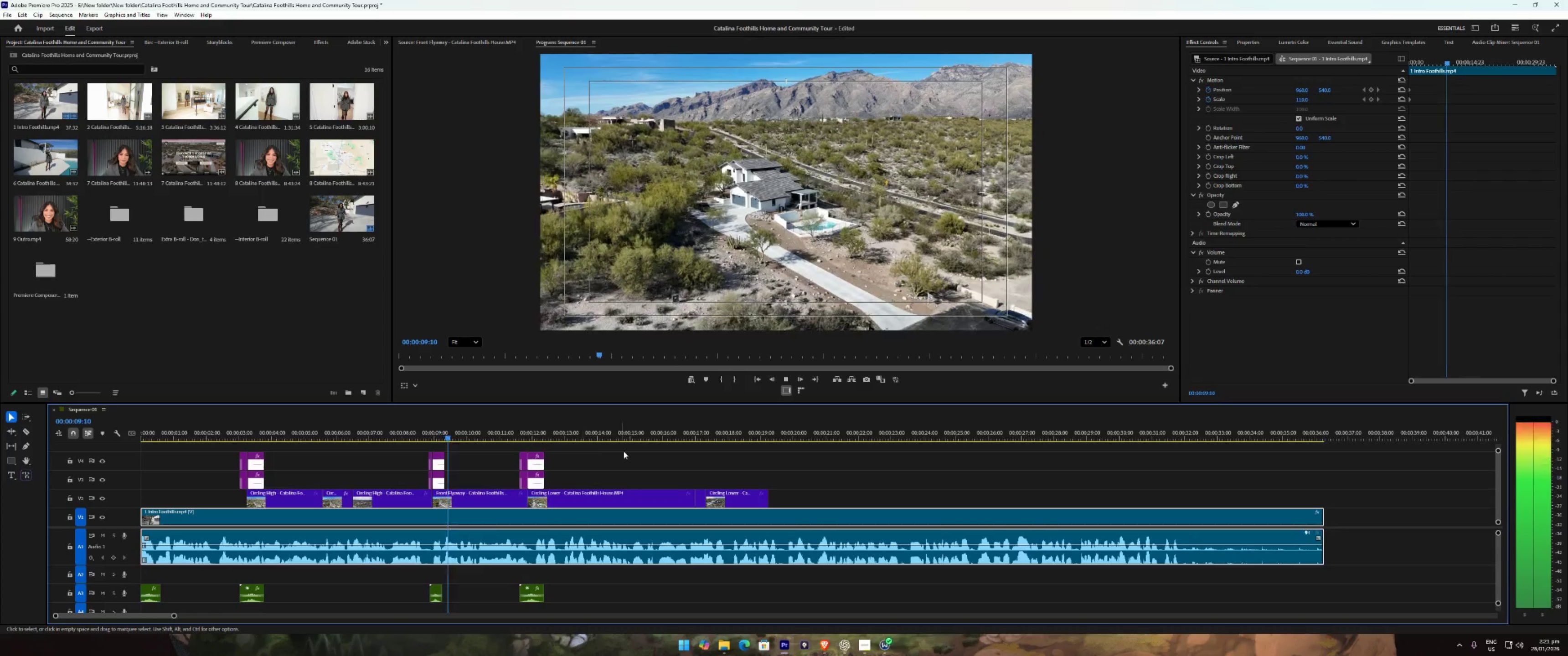 
key(1)
 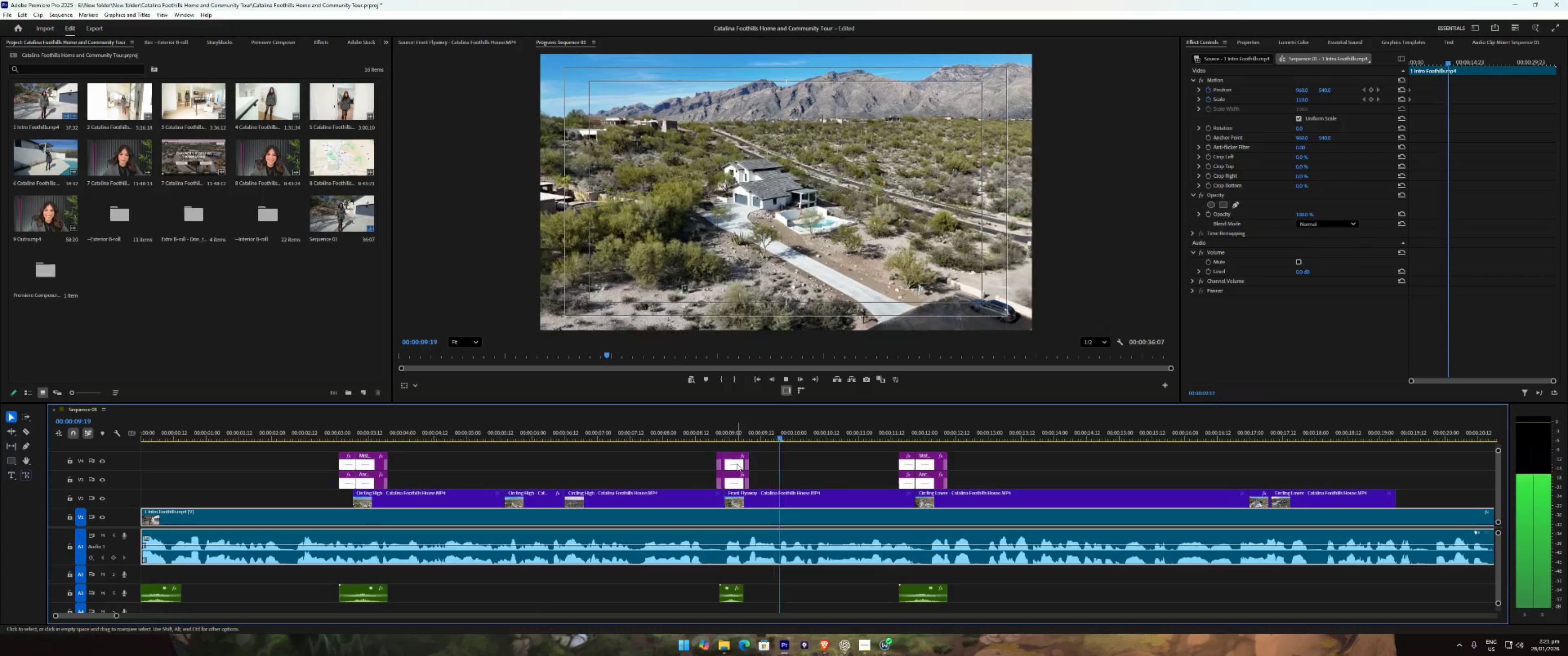 
key(Space)
 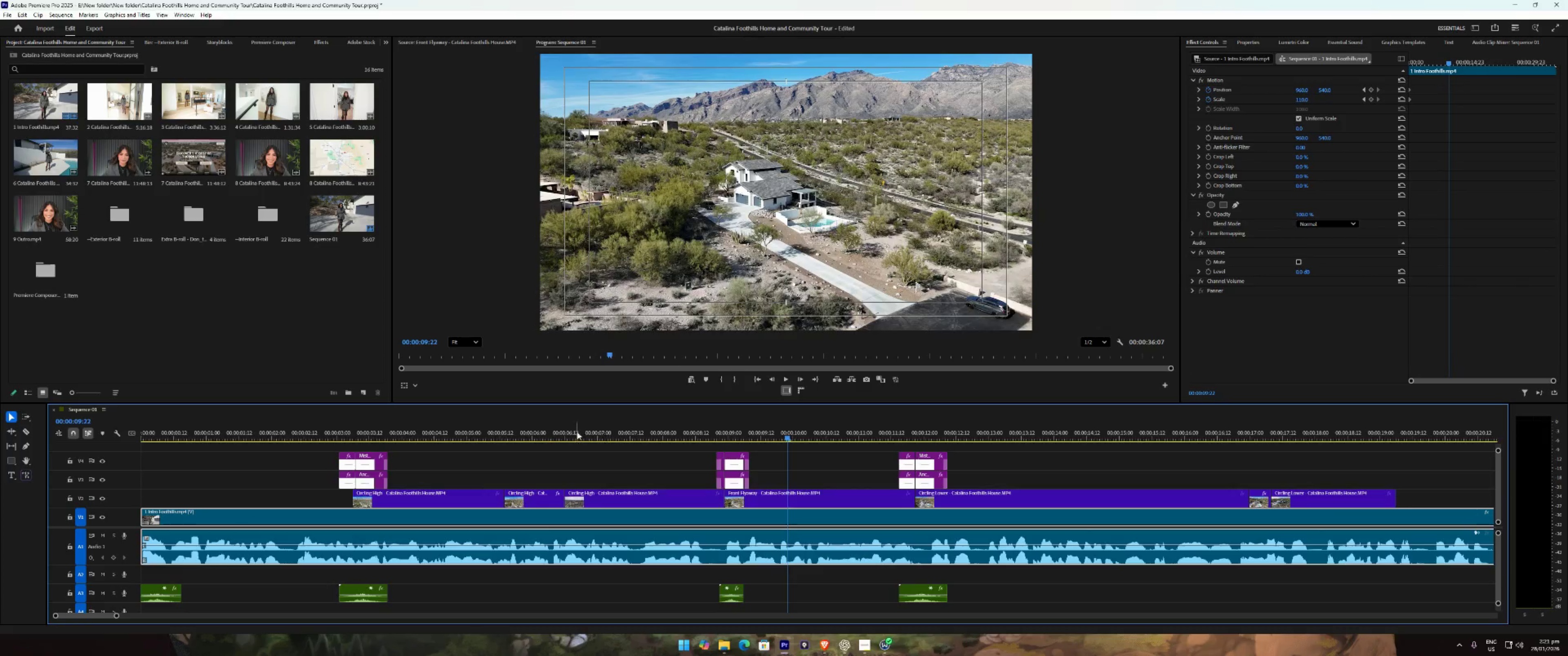 
left_click([603, 417])
 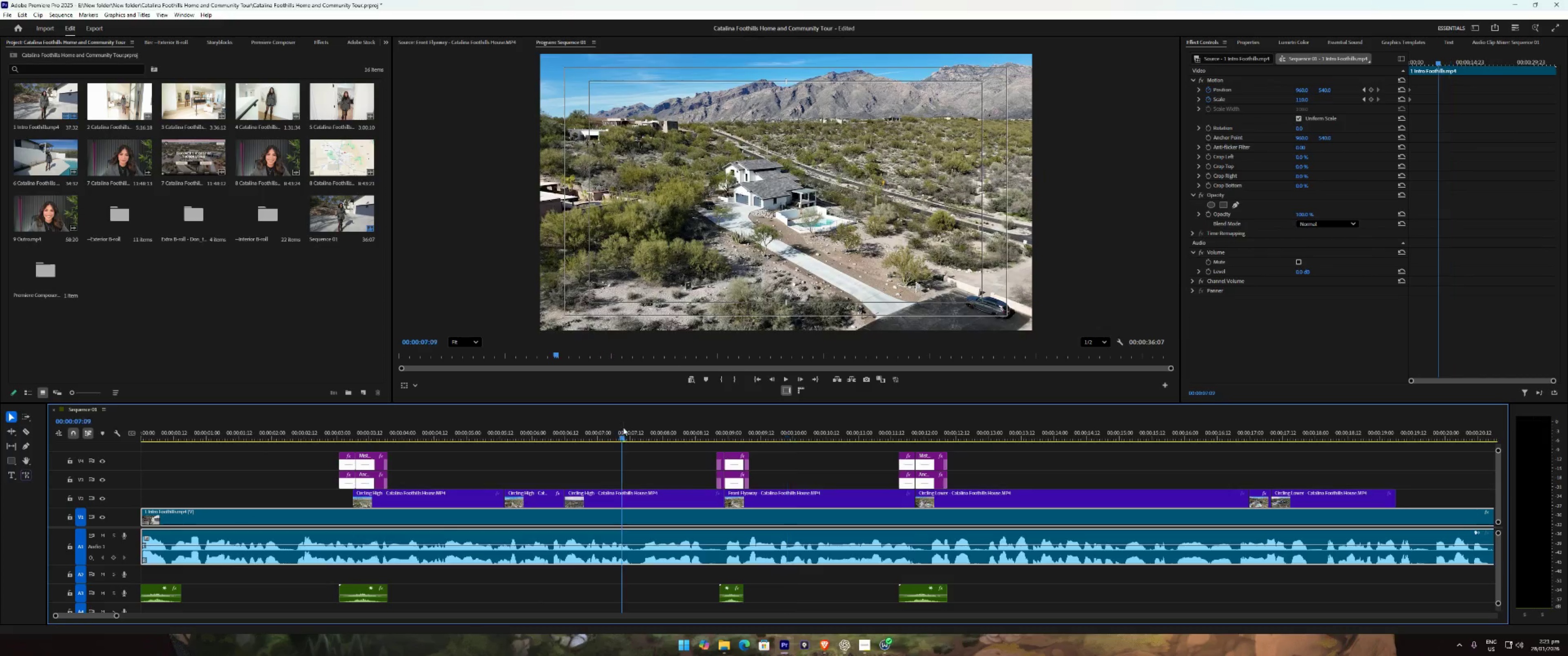 
double_click([623, 497])
 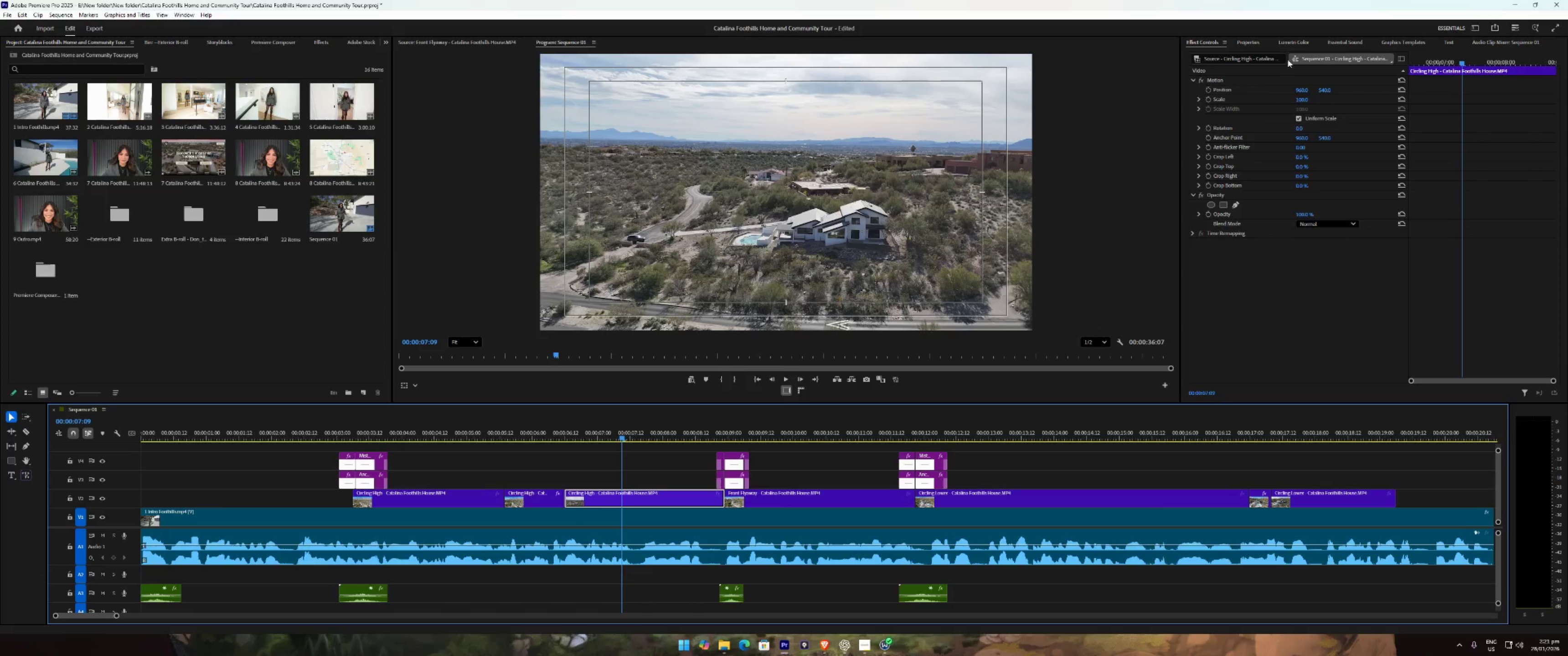 
left_click([1295, 43])
 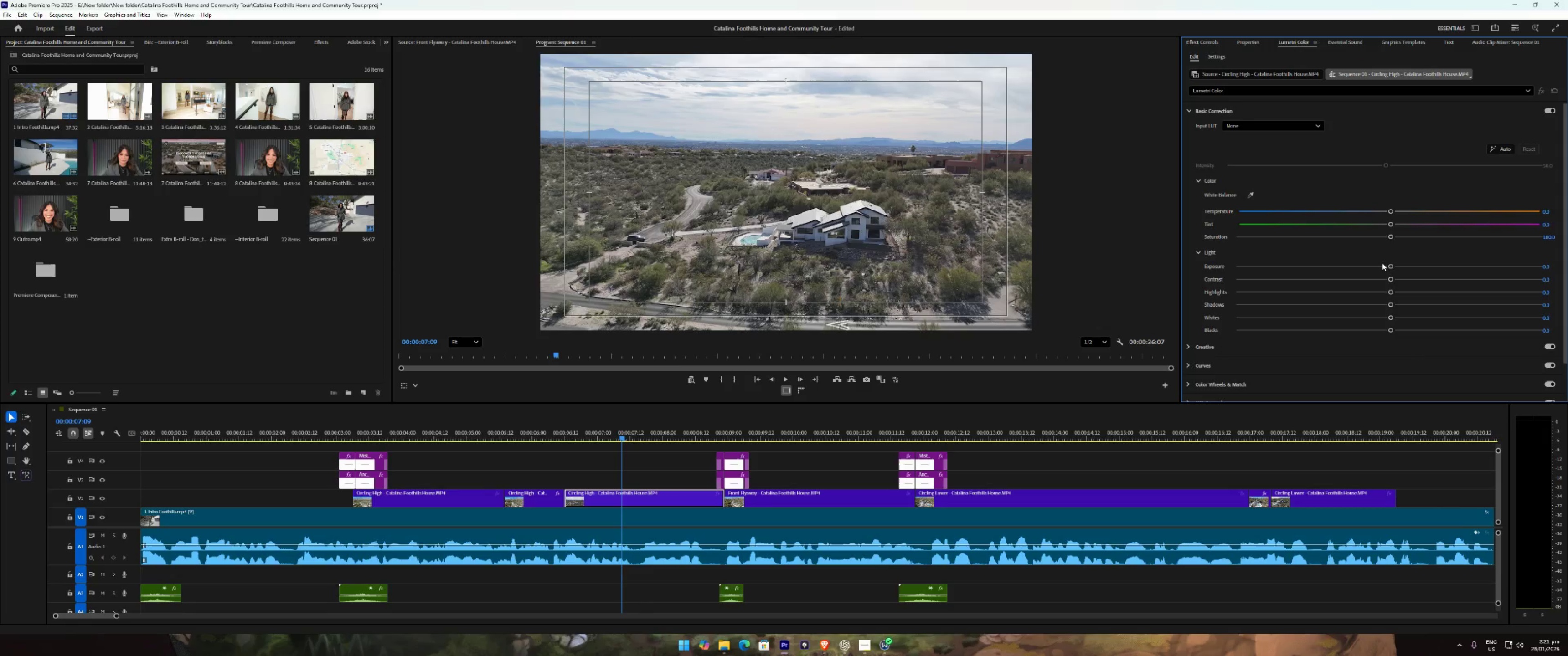 
left_click_drag(start_coordinate=[1395, 269], to_coordinate=[1401, 269])
 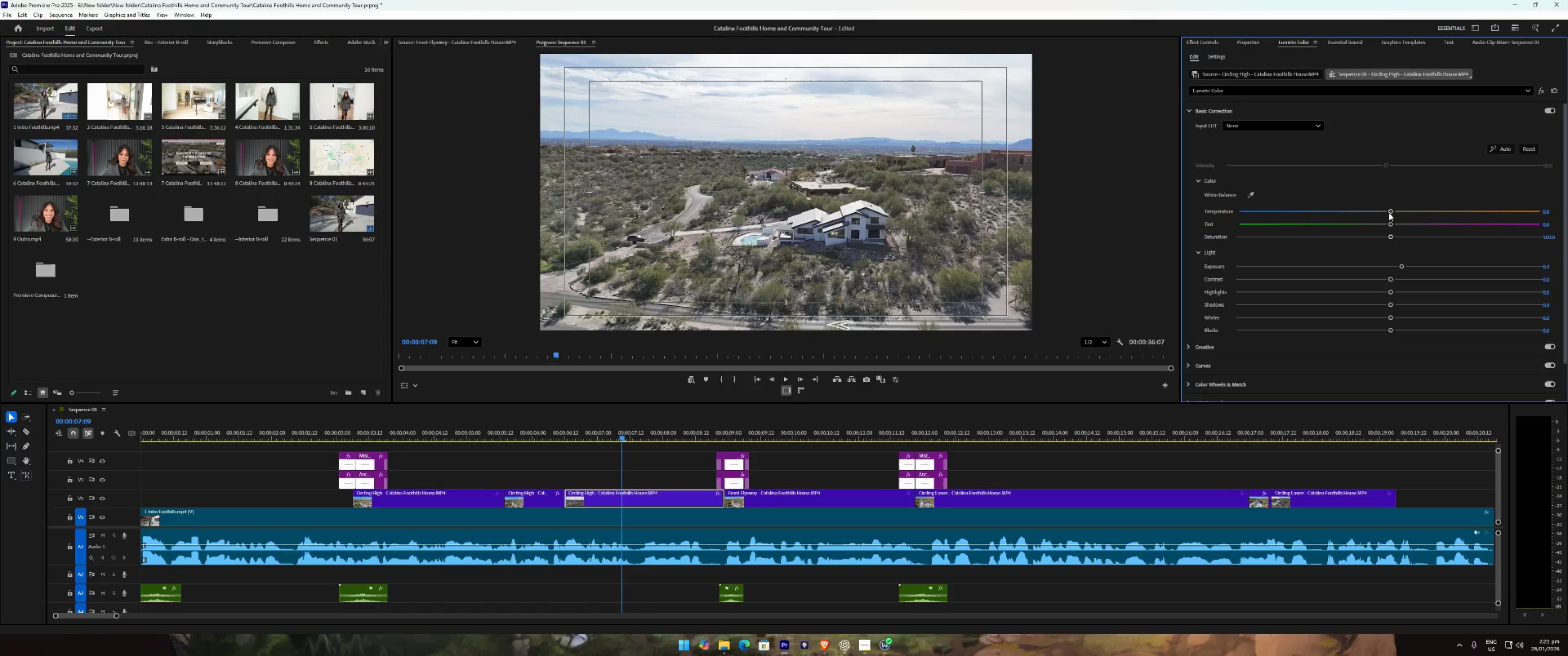 
left_click_drag(start_coordinate=[1392, 210], to_coordinate=[1397, 210])
 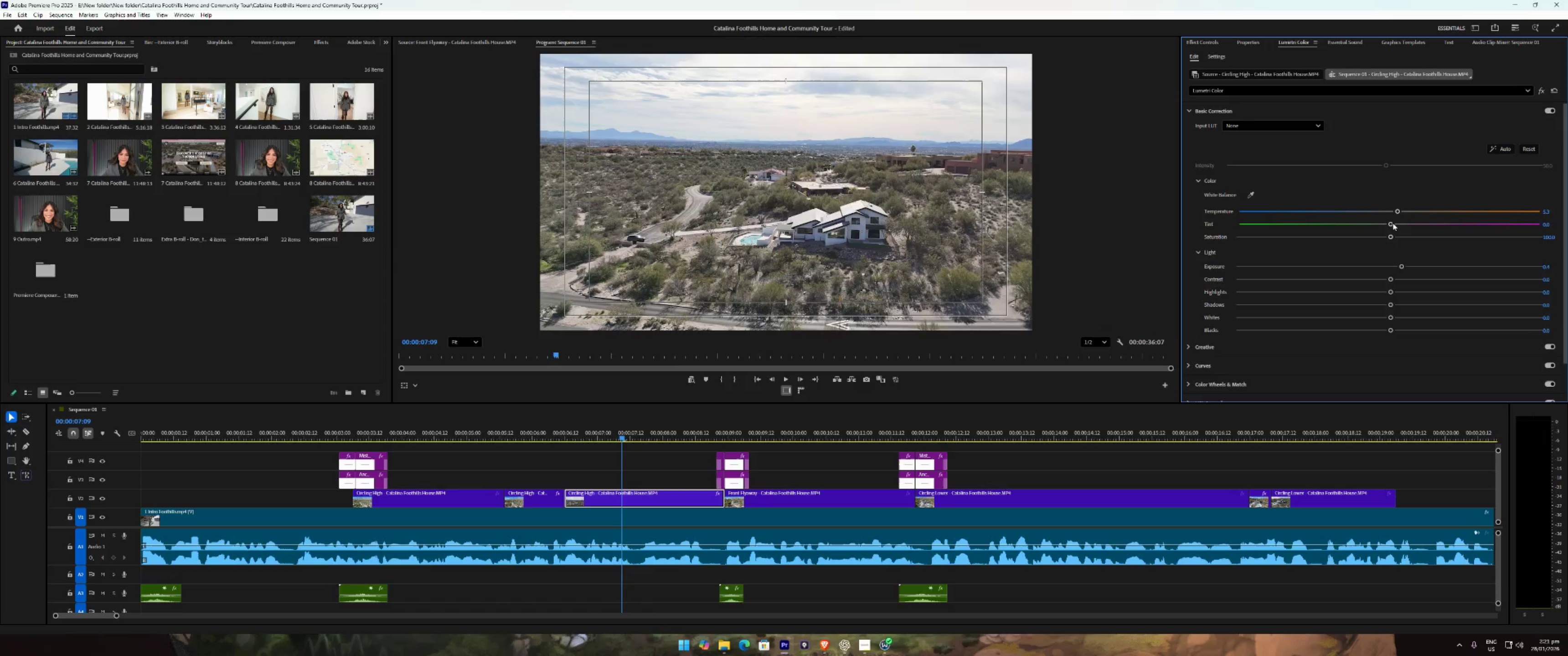 
left_click_drag(start_coordinate=[1393, 223], to_coordinate=[1399, 223])
 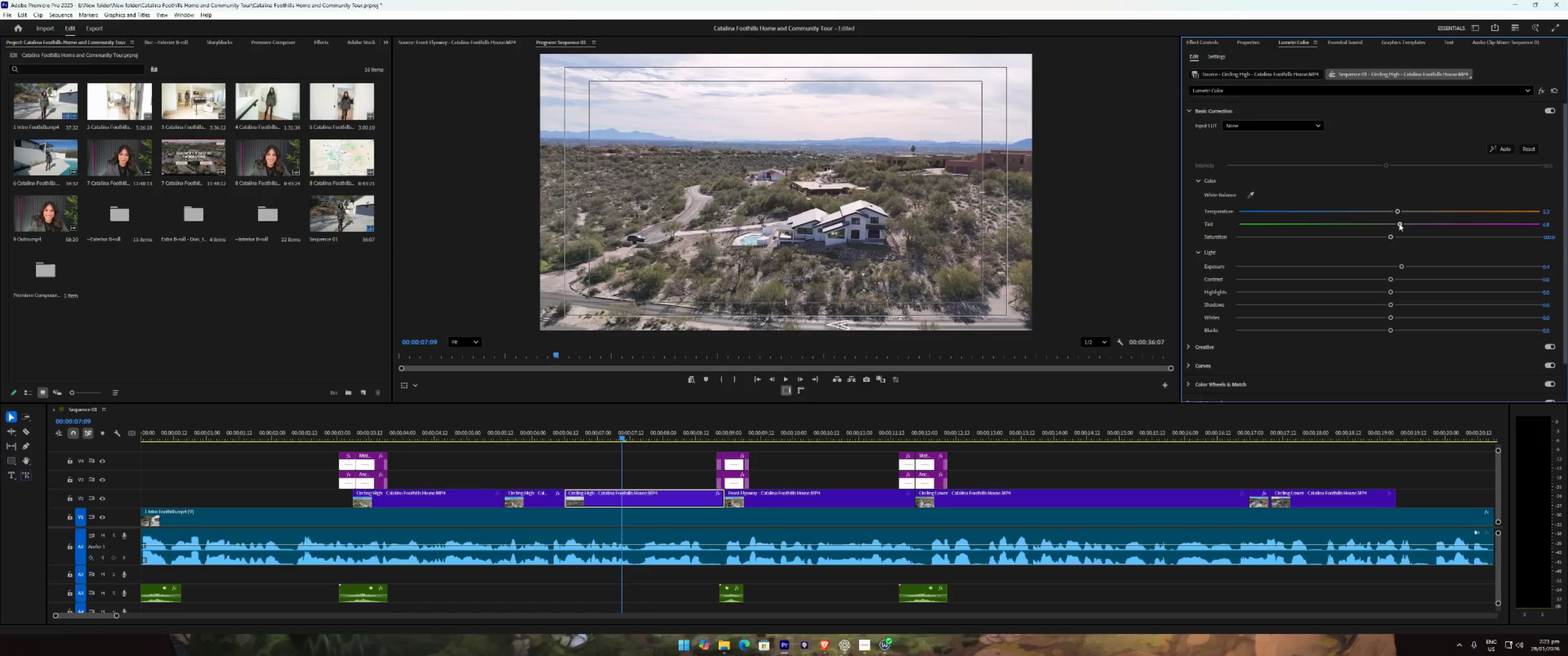 
double_click([1399, 223])
 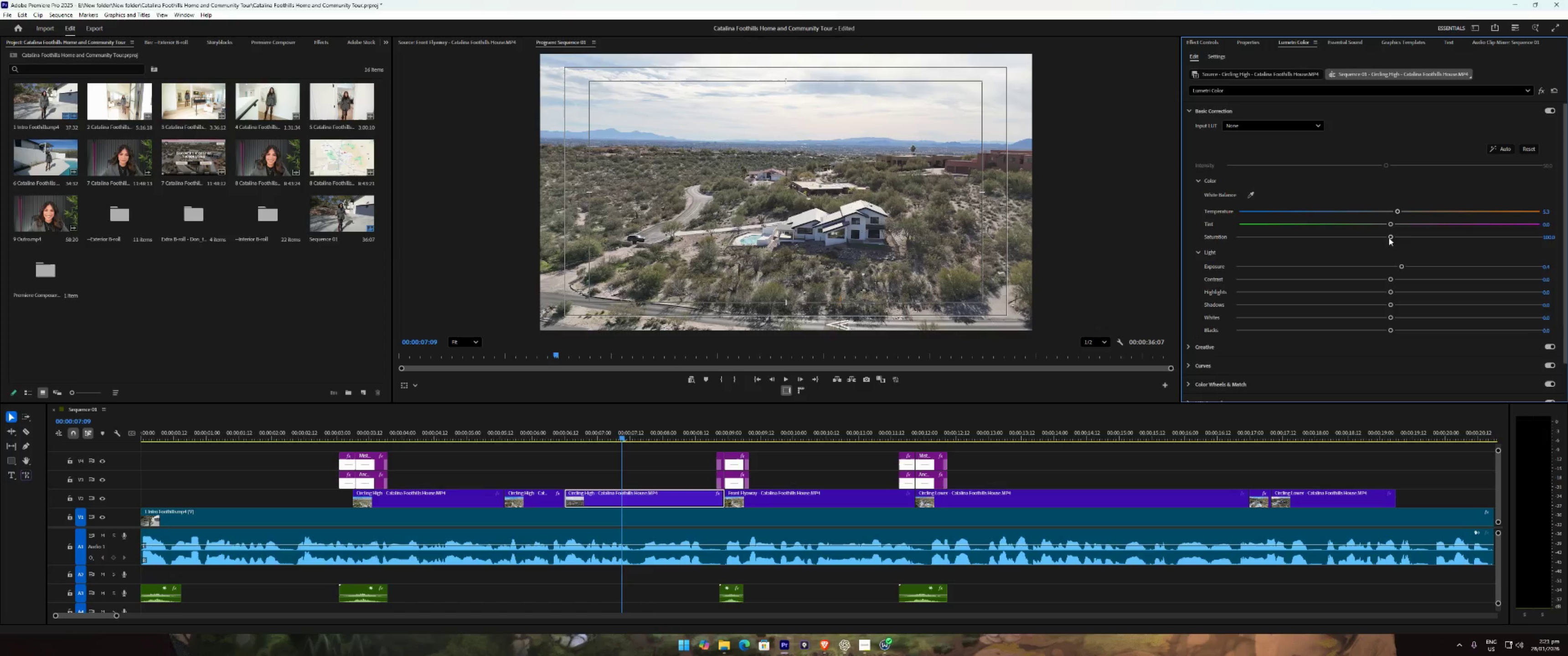 
left_click_drag(start_coordinate=[1389, 238], to_coordinate=[1409, 237])
 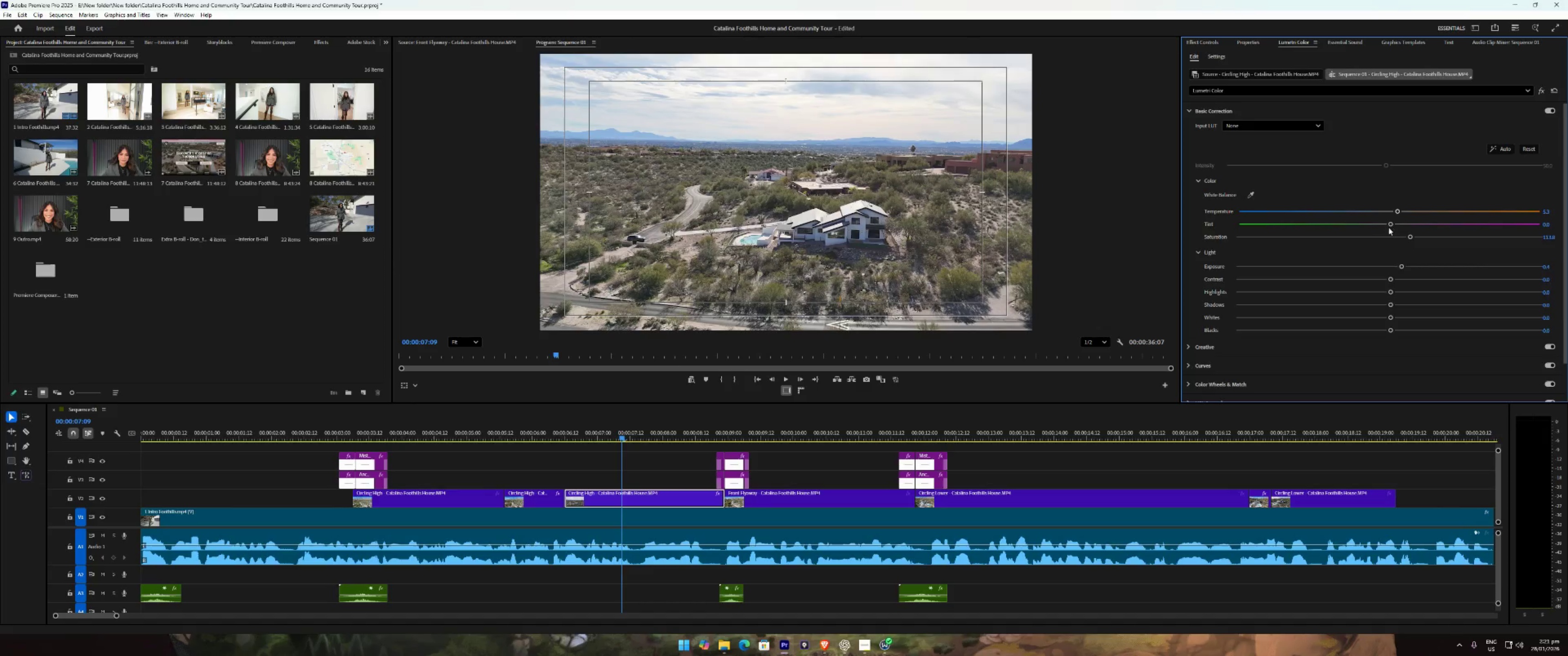 
left_click_drag(start_coordinate=[1391, 225], to_coordinate=[1384, 228])
 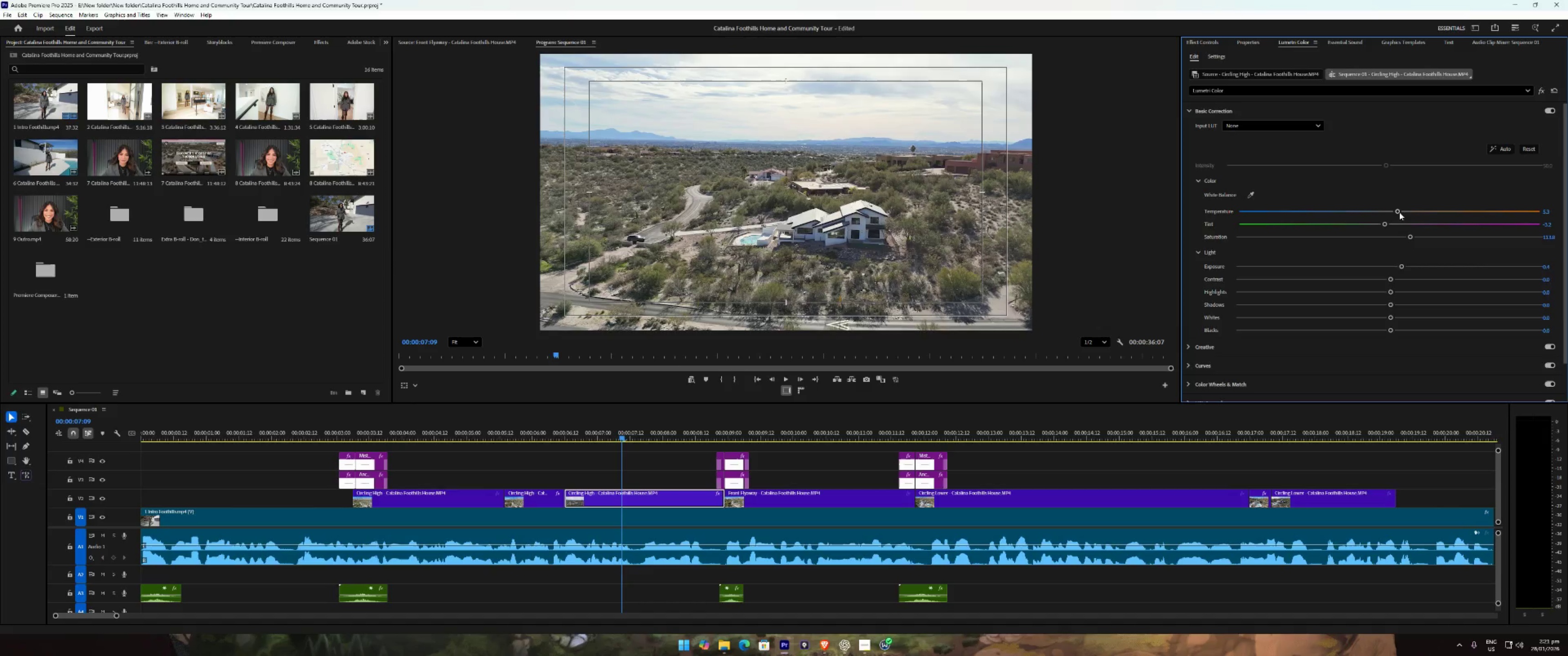 
left_click_drag(start_coordinate=[1399, 212], to_coordinate=[1402, 212])
 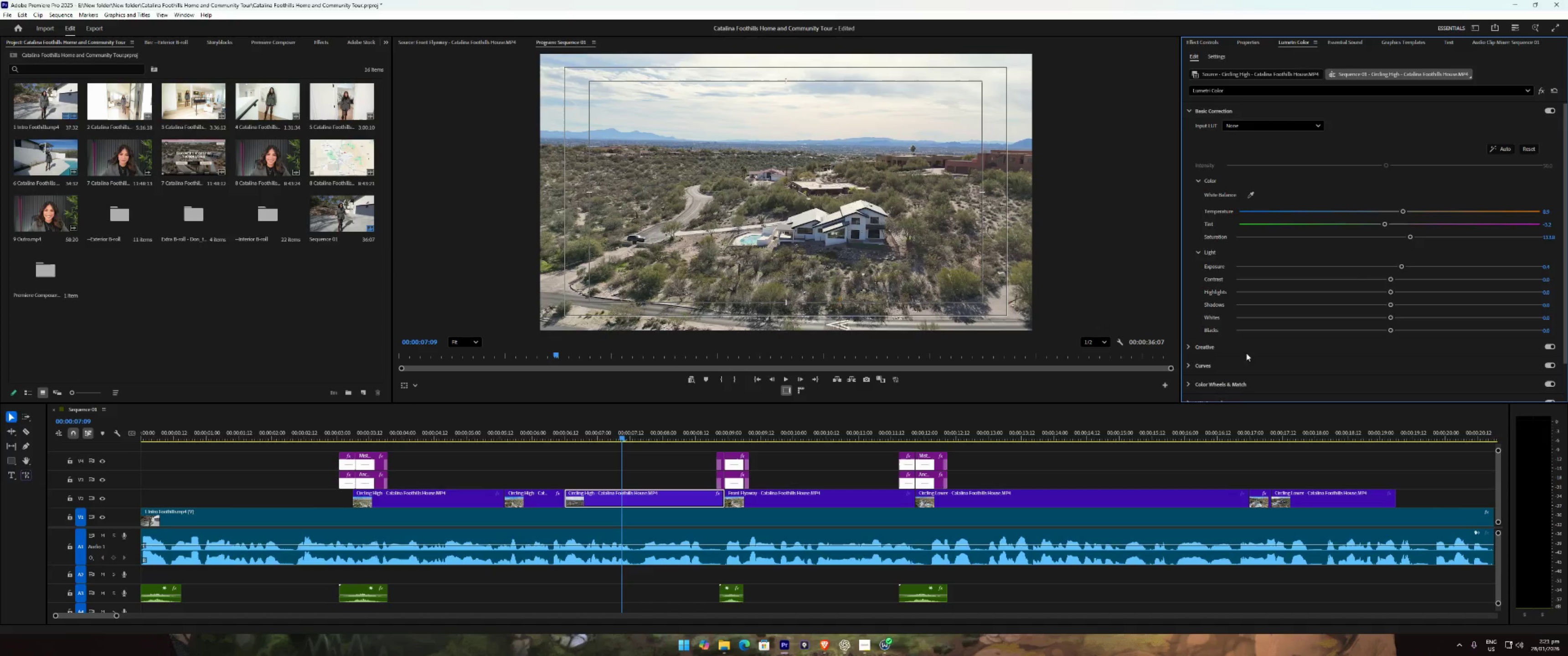 
left_click([1242, 353])
 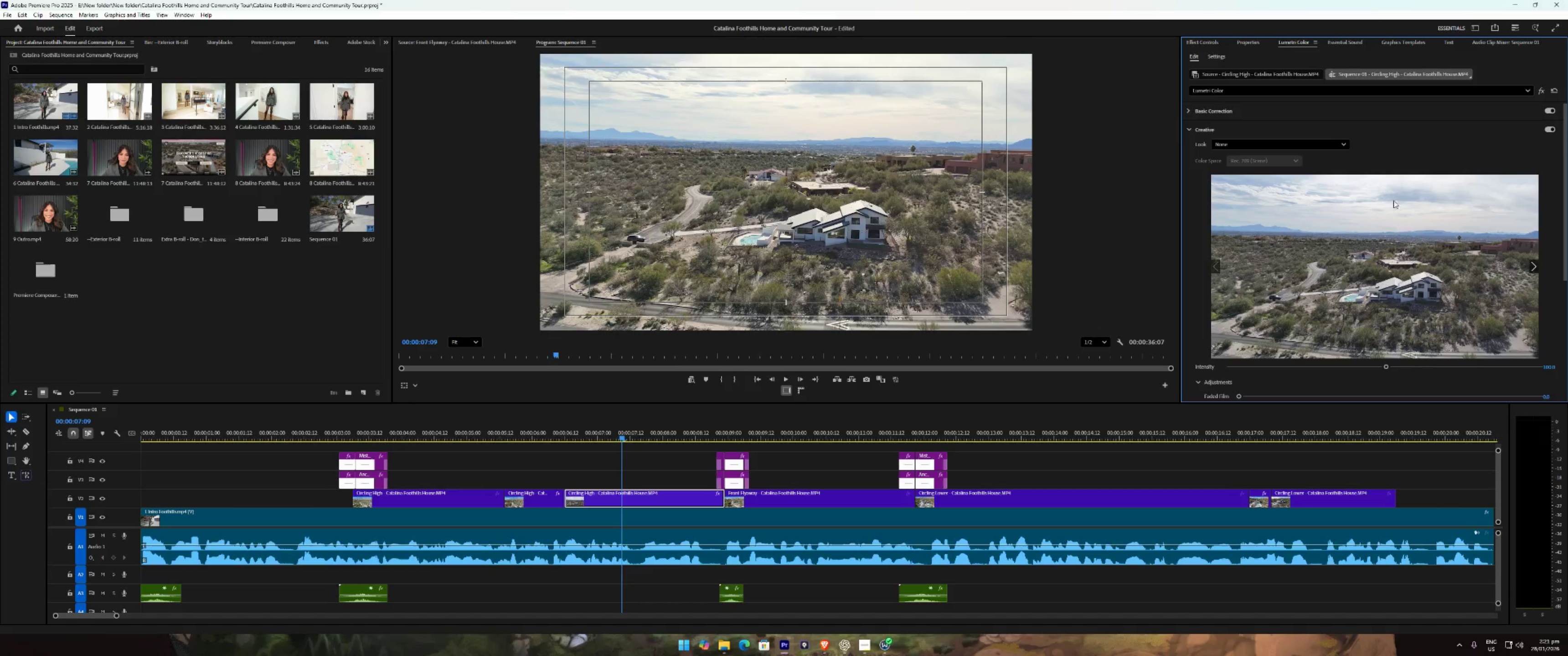 
scroll: coordinate [1393, 197], scroll_direction: down, amount: 11.0
 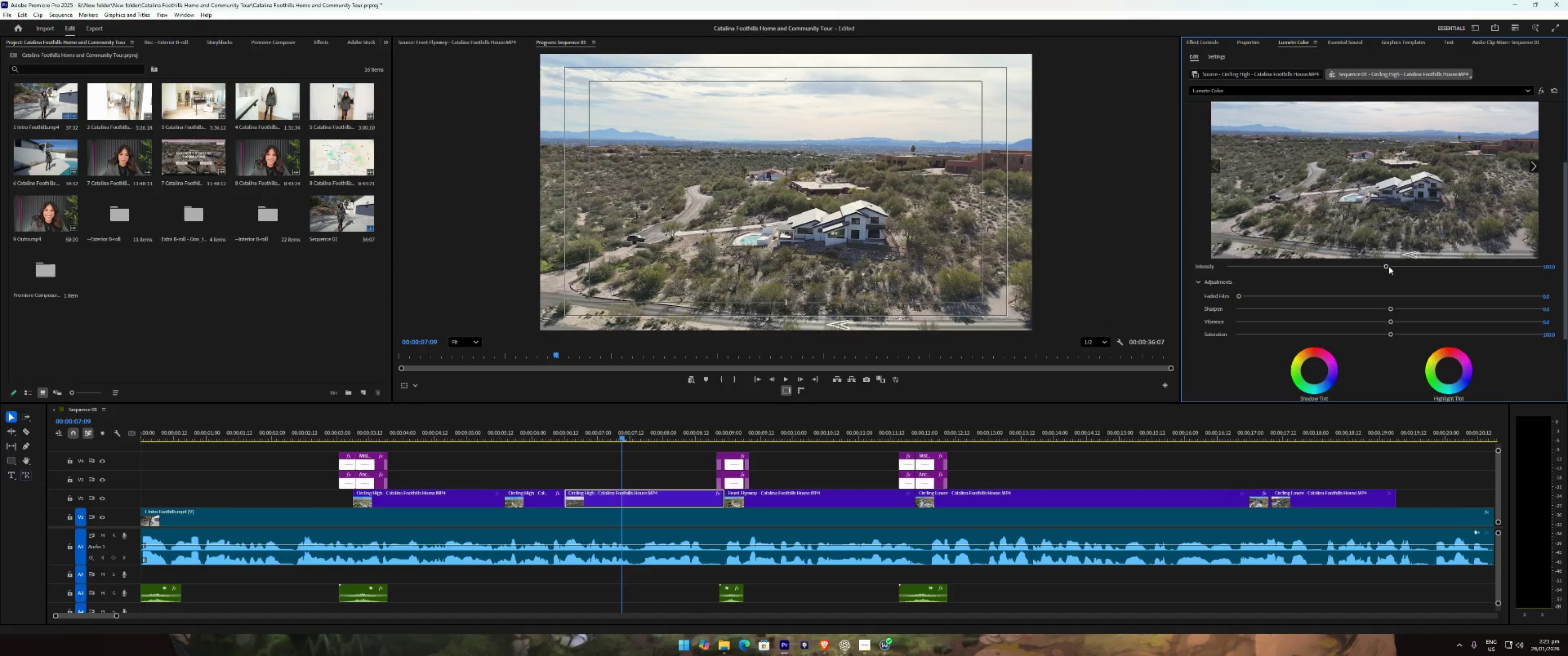 
left_click_drag(start_coordinate=[1389, 266], to_coordinate=[1400, 266])
 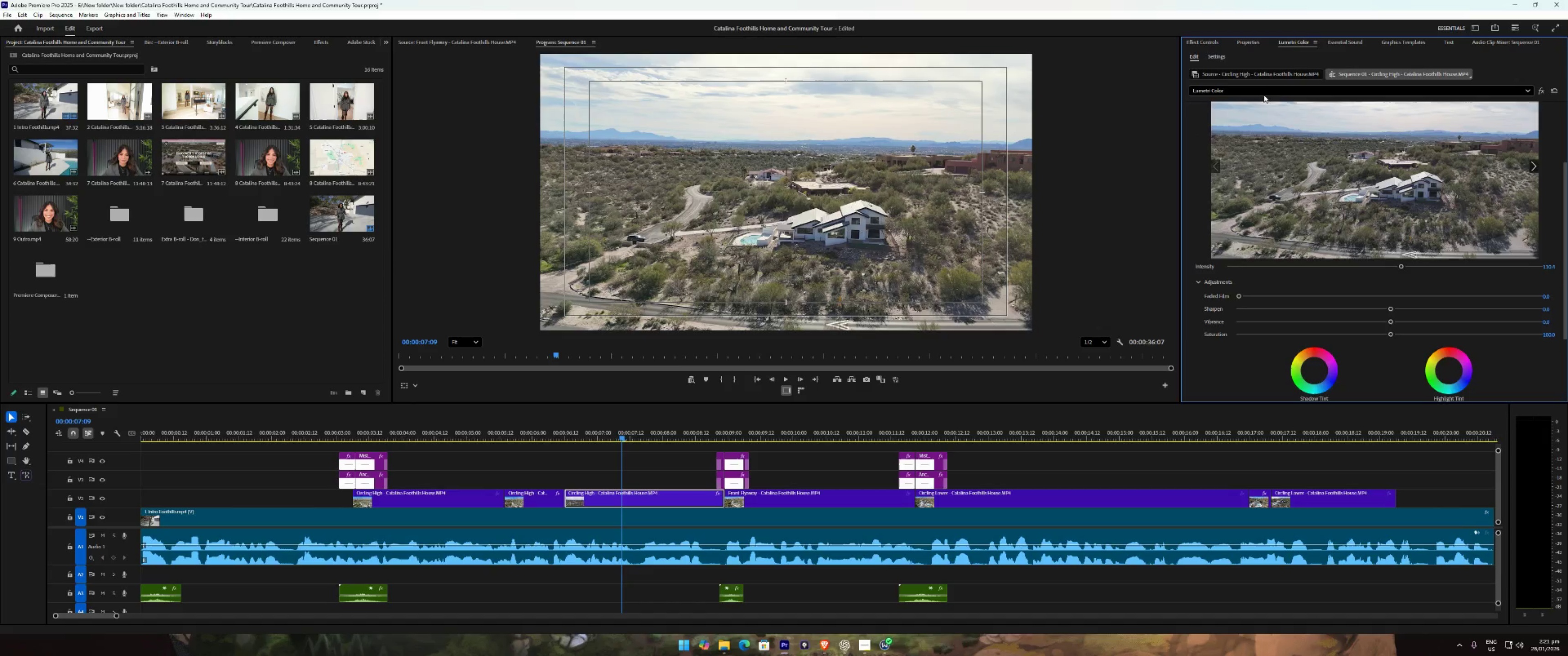 
left_click([1262, 92])
 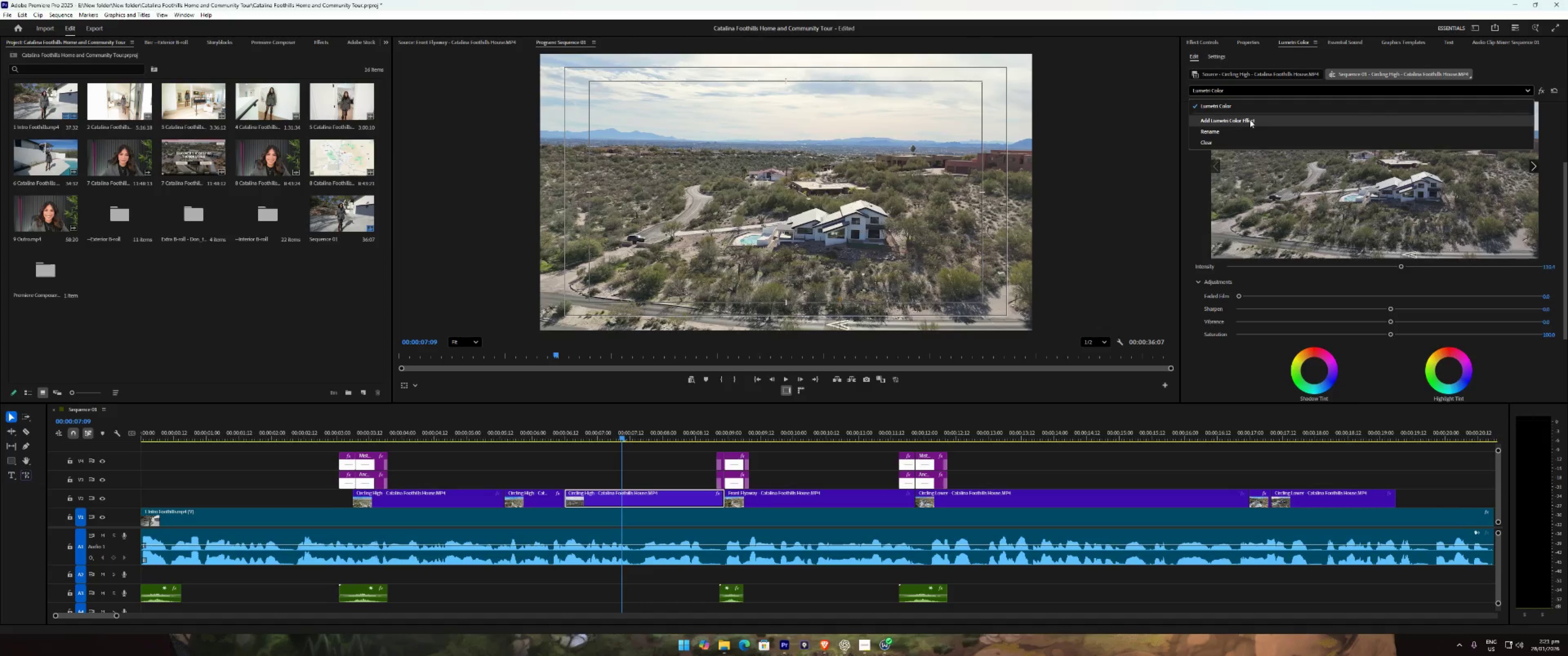 
left_click([1250, 120])
 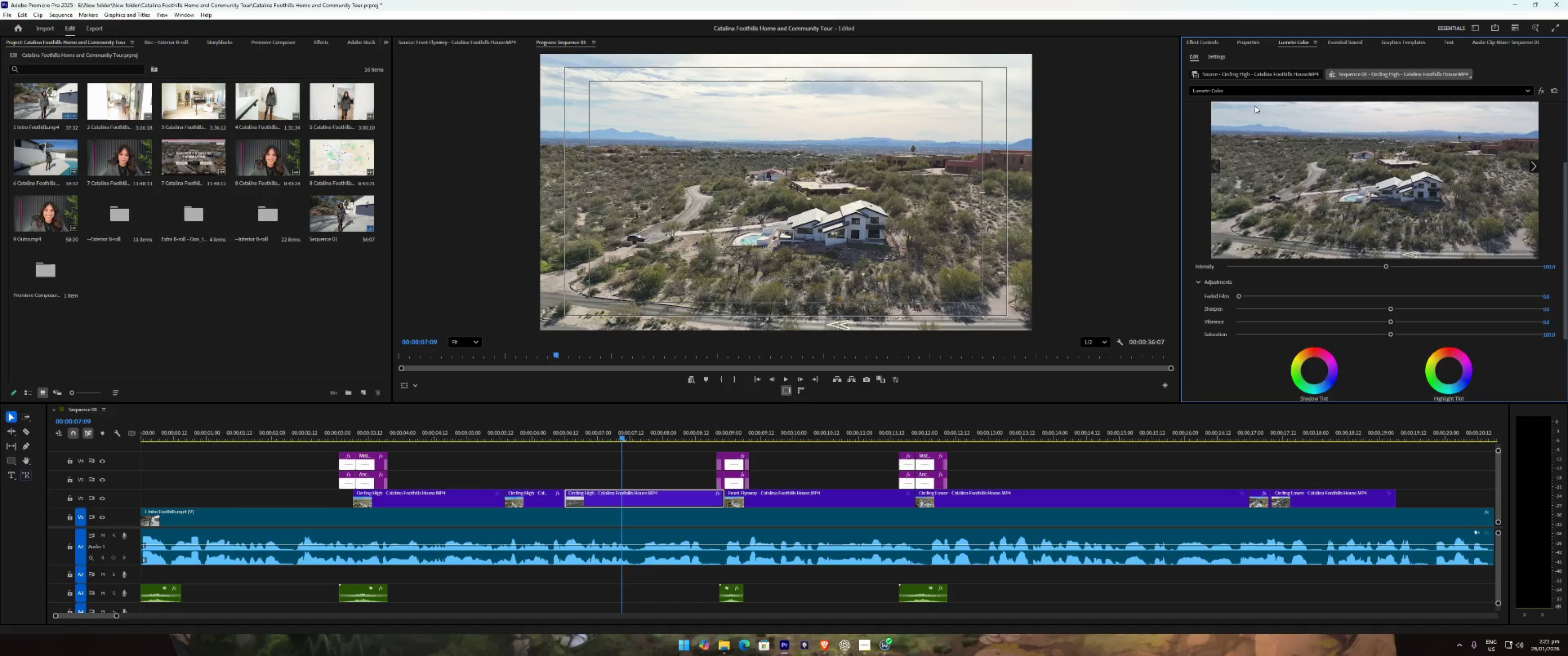 
left_click([1261, 91])
 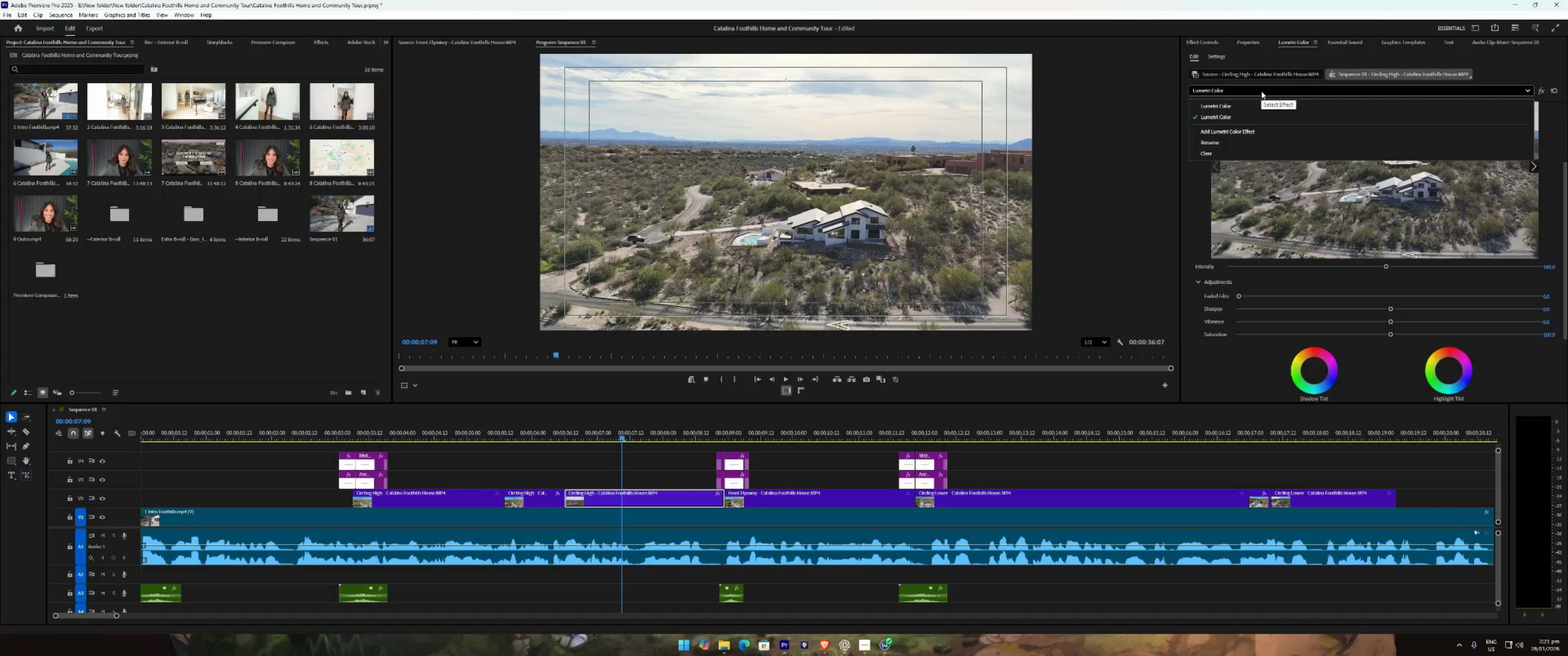 
left_click([1261, 91])
 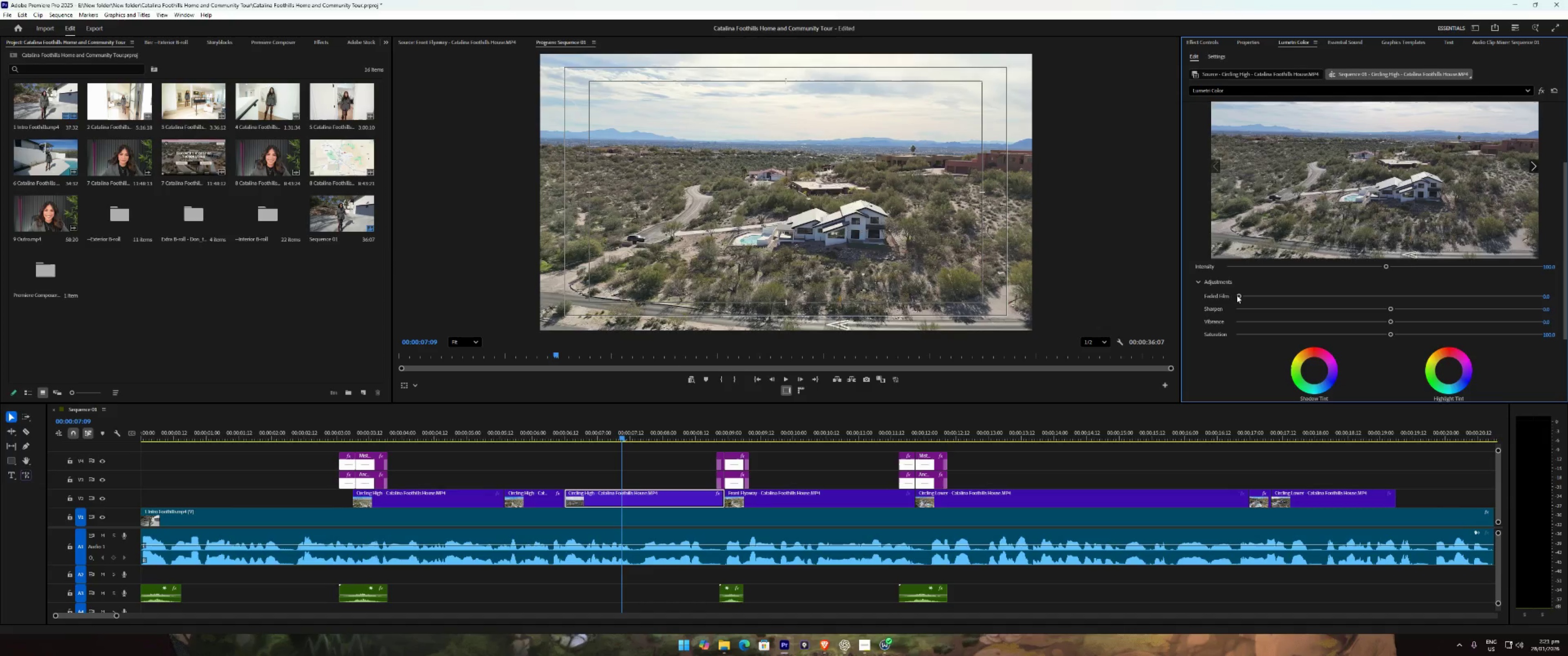 
left_click_drag(start_coordinate=[1238, 296], to_coordinate=[1249, 296])
 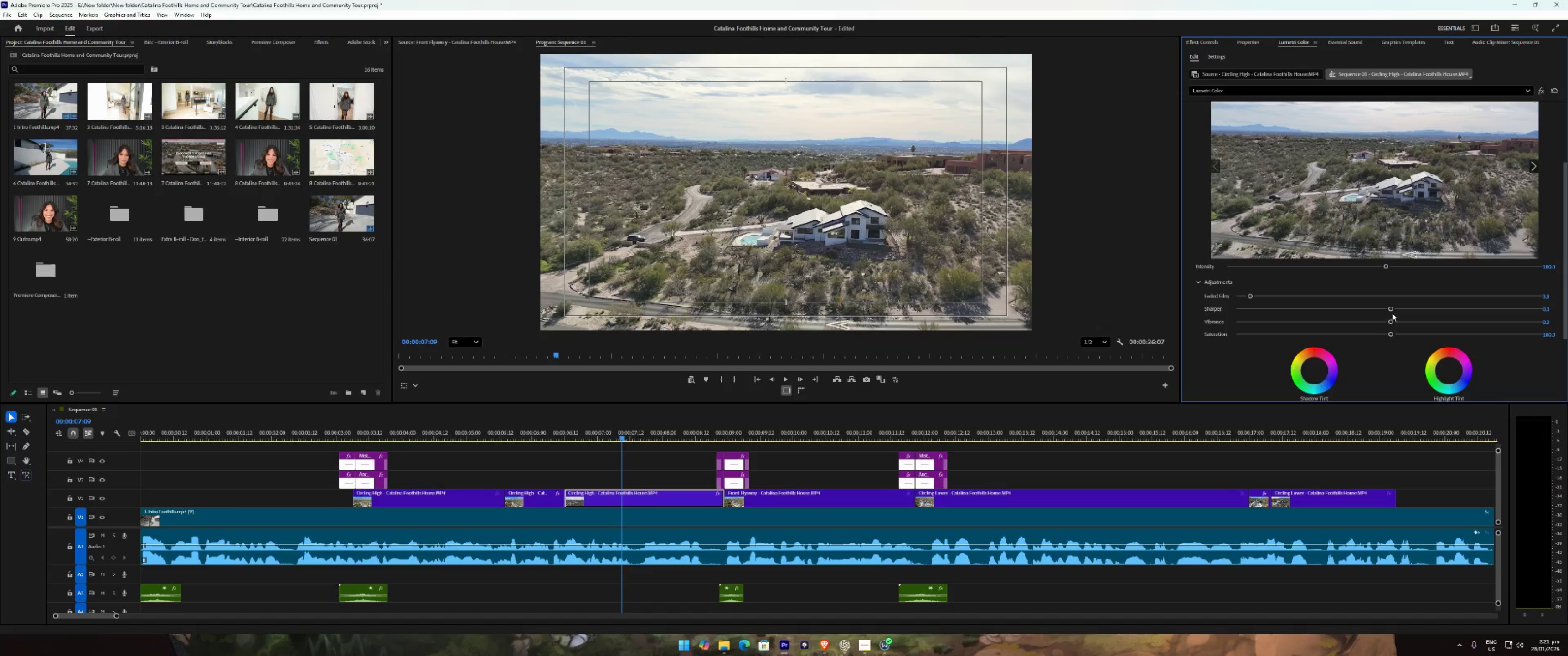 
left_click_drag(start_coordinate=[1391, 309], to_coordinate=[1424, 310])
 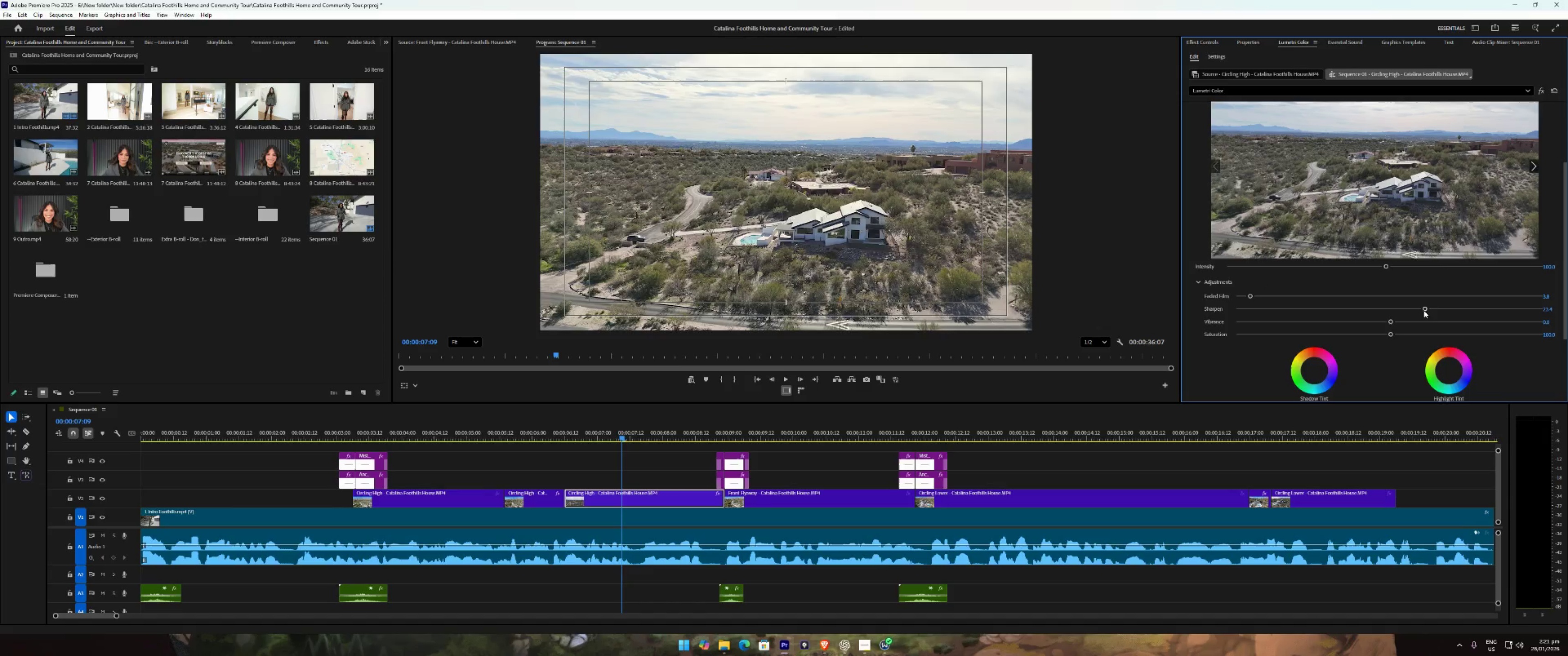 
left_click_drag(start_coordinate=[1423, 310], to_coordinate=[1419, 311])
 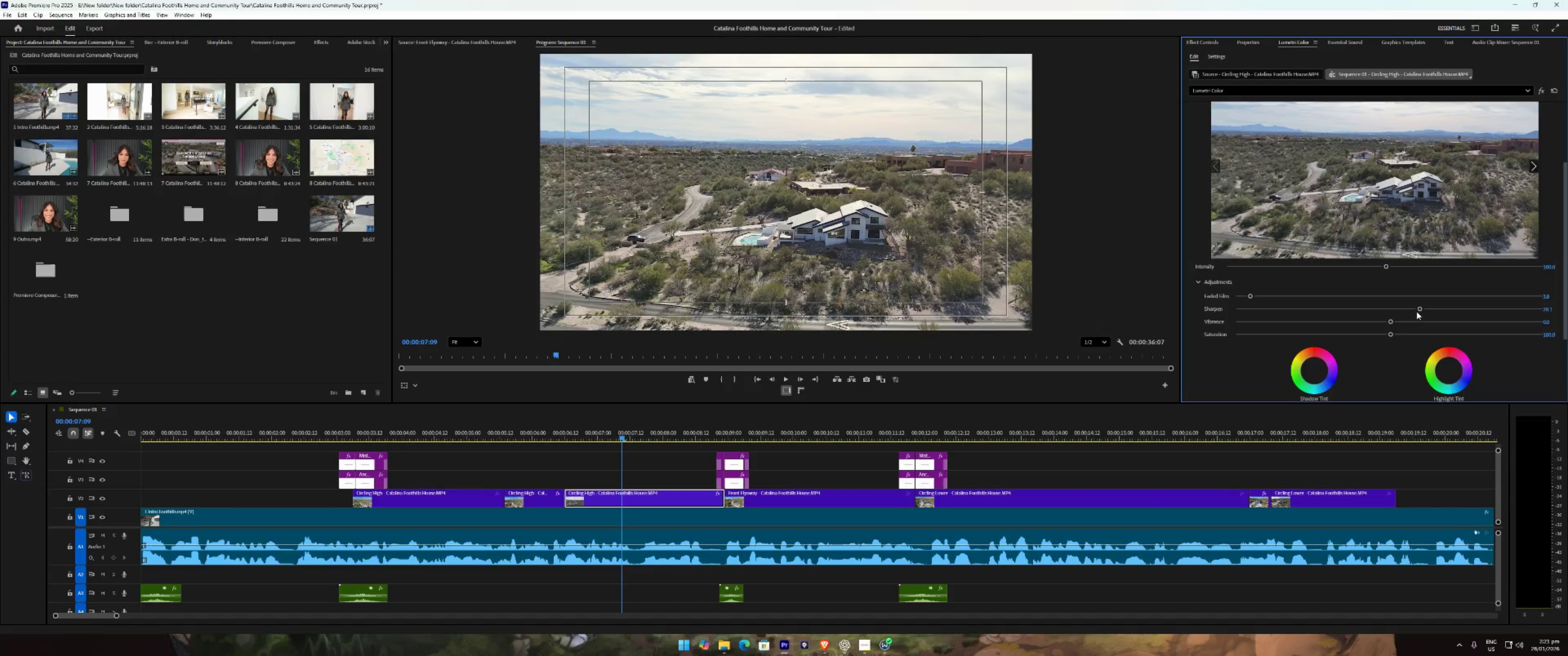 
double_click([1417, 310])
 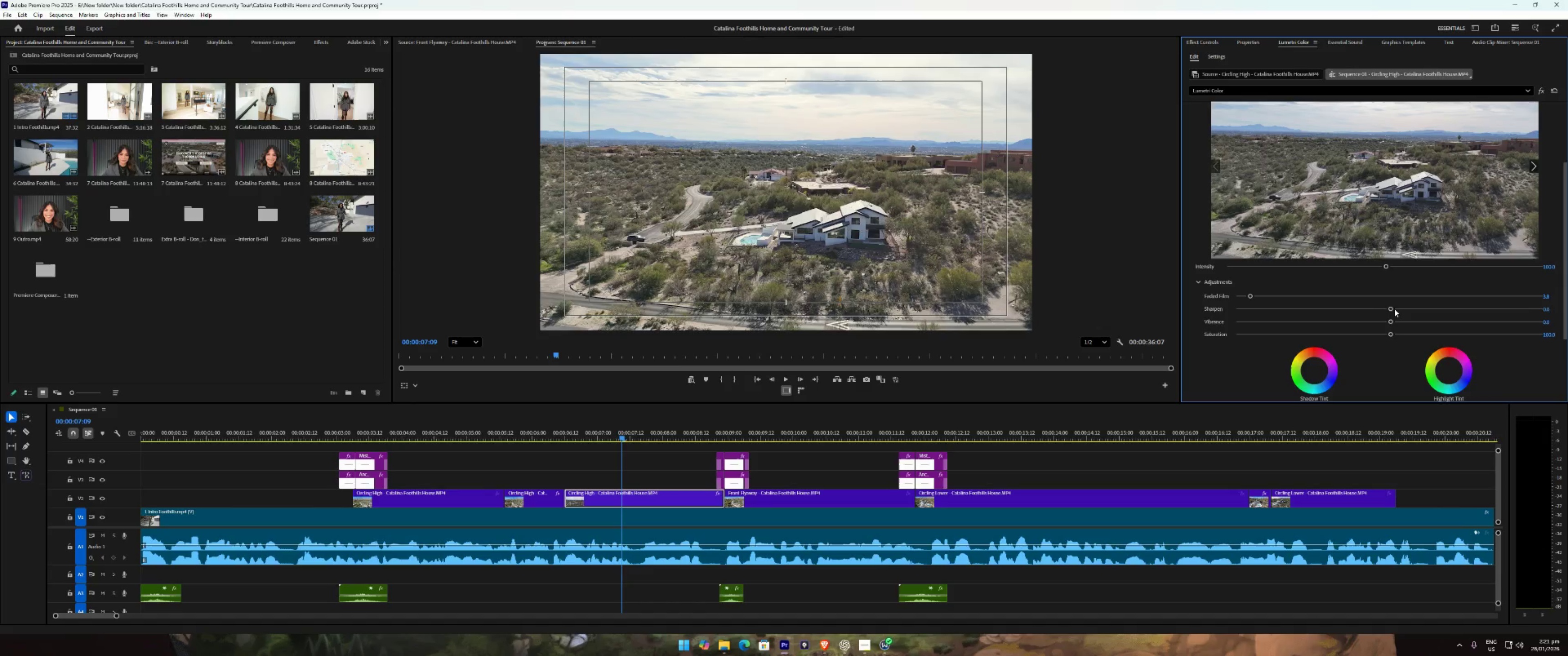 
left_click_drag(start_coordinate=[1394, 309], to_coordinate=[1398, 309])
 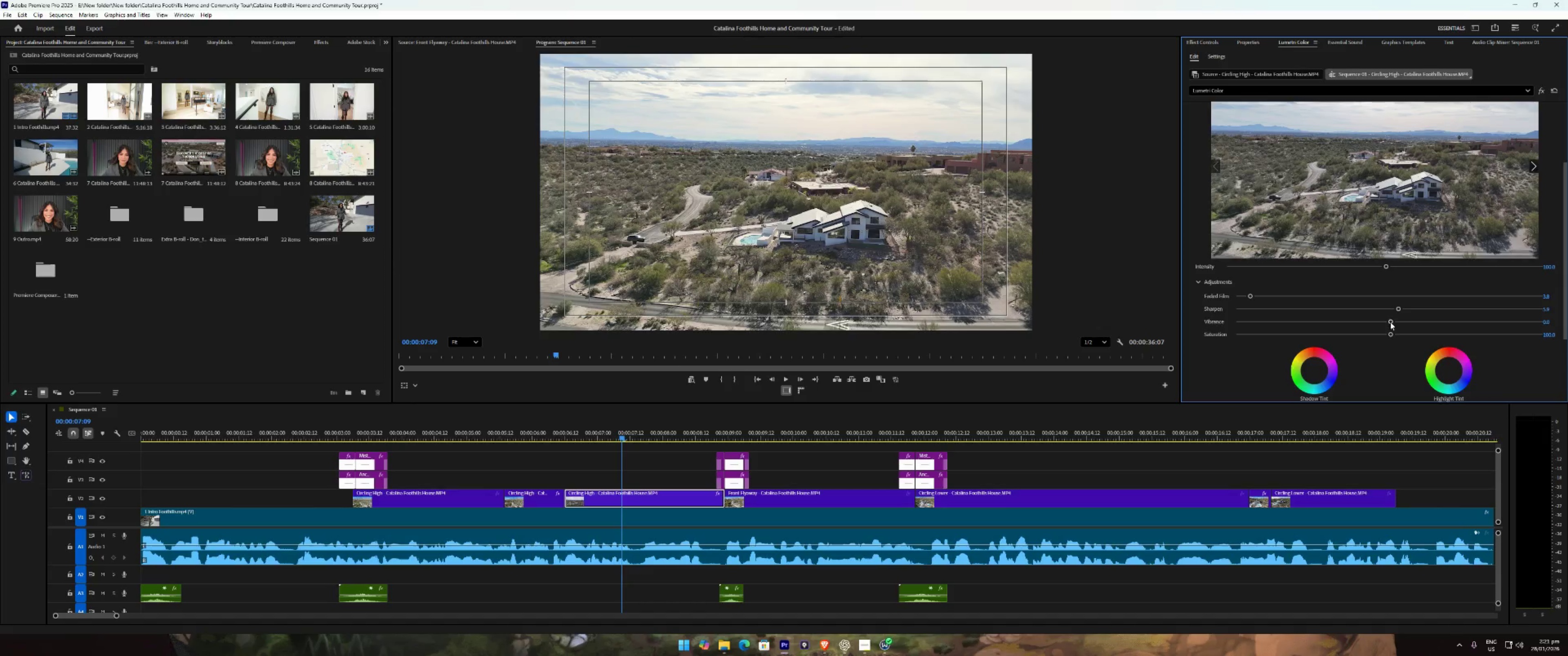 
left_click_drag(start_coordinate=[1390, 323], to_coordinate=[1415, 323])
 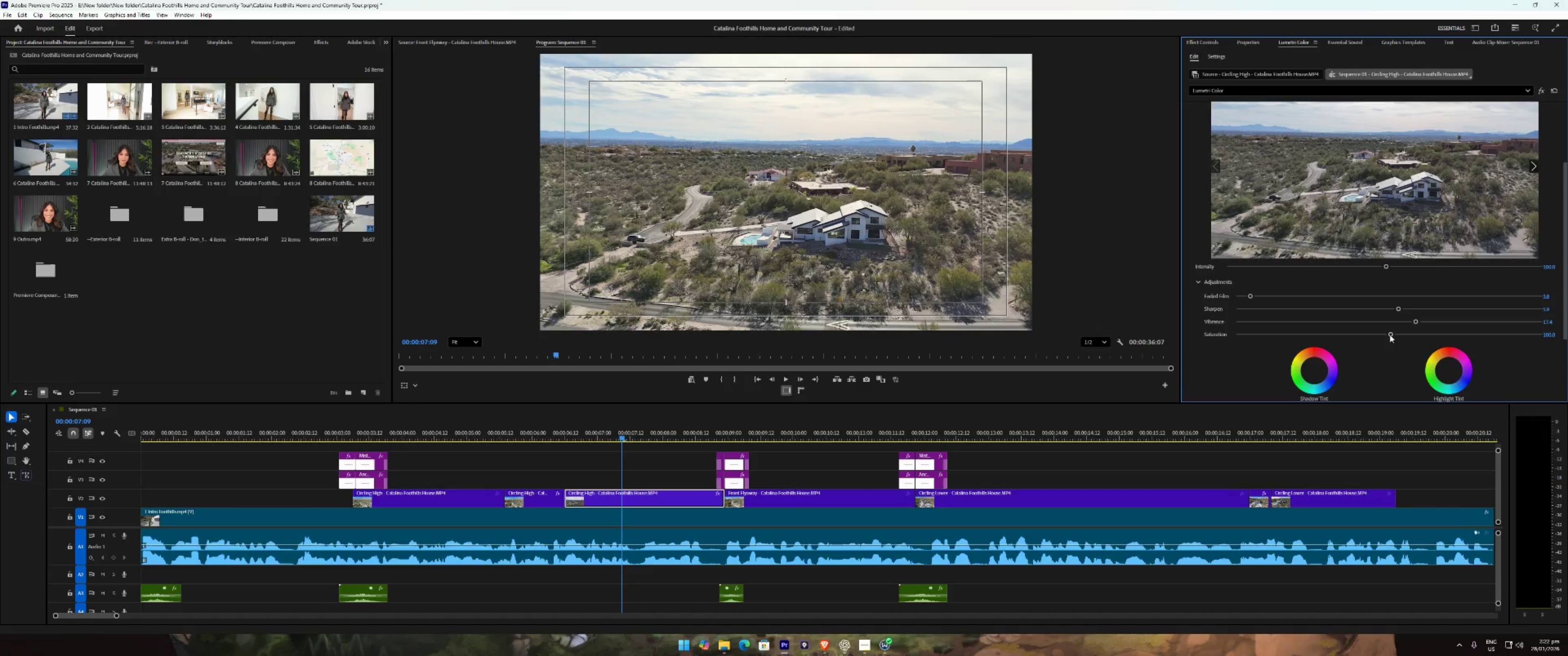 
left_click_drag(start_coordinate=[1390, 335], to_coordinate=[1402, 334])
 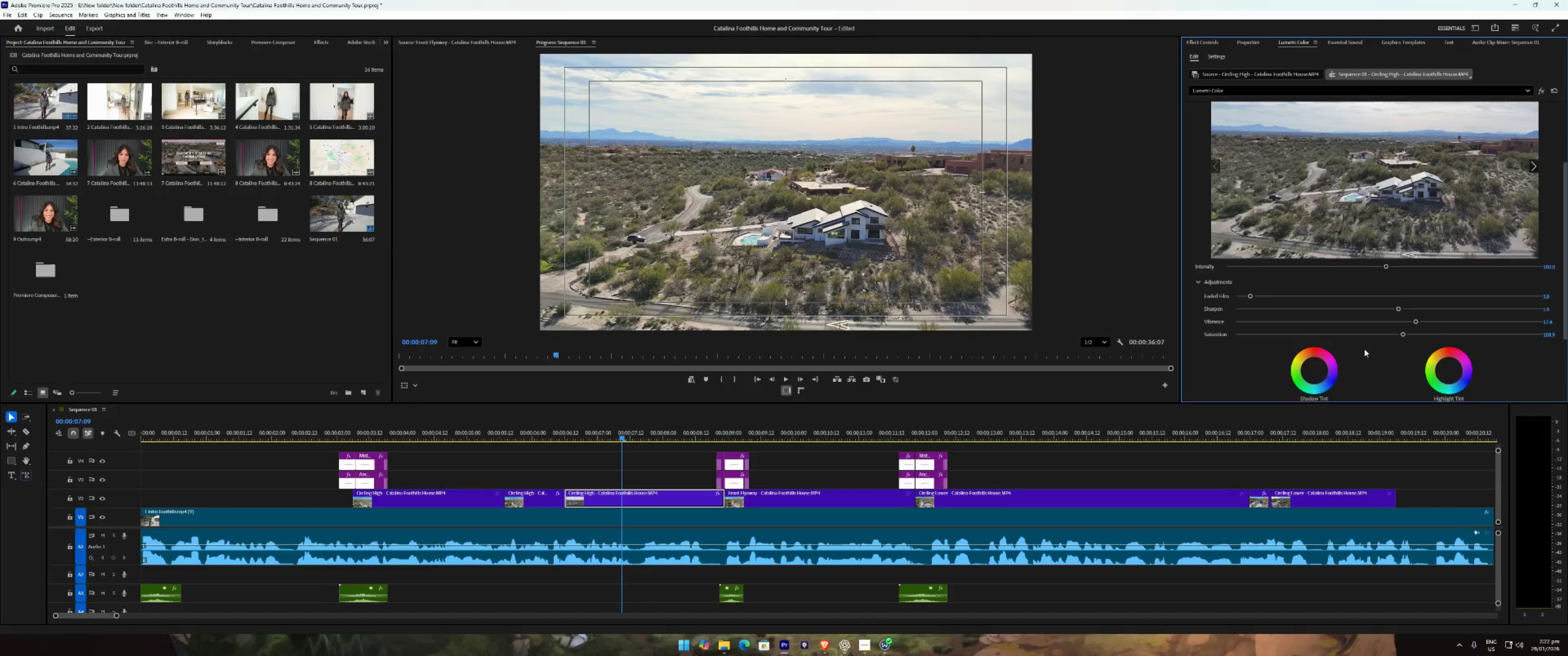 
scroll: coordinate [1362, 347], scroll_direction: down, amount: 14.0
 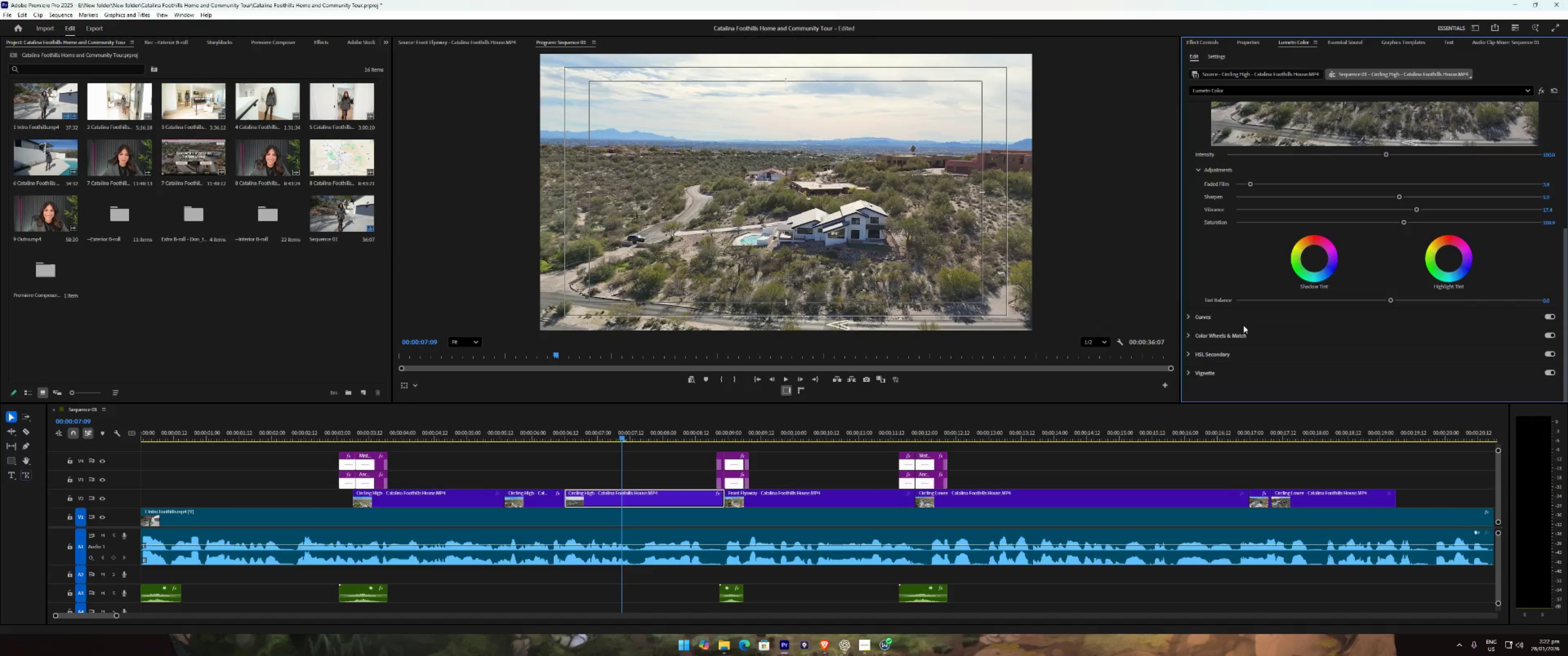 
scroll: coordinate [1296, 191], scroll_direction: up, amount: 31.0
 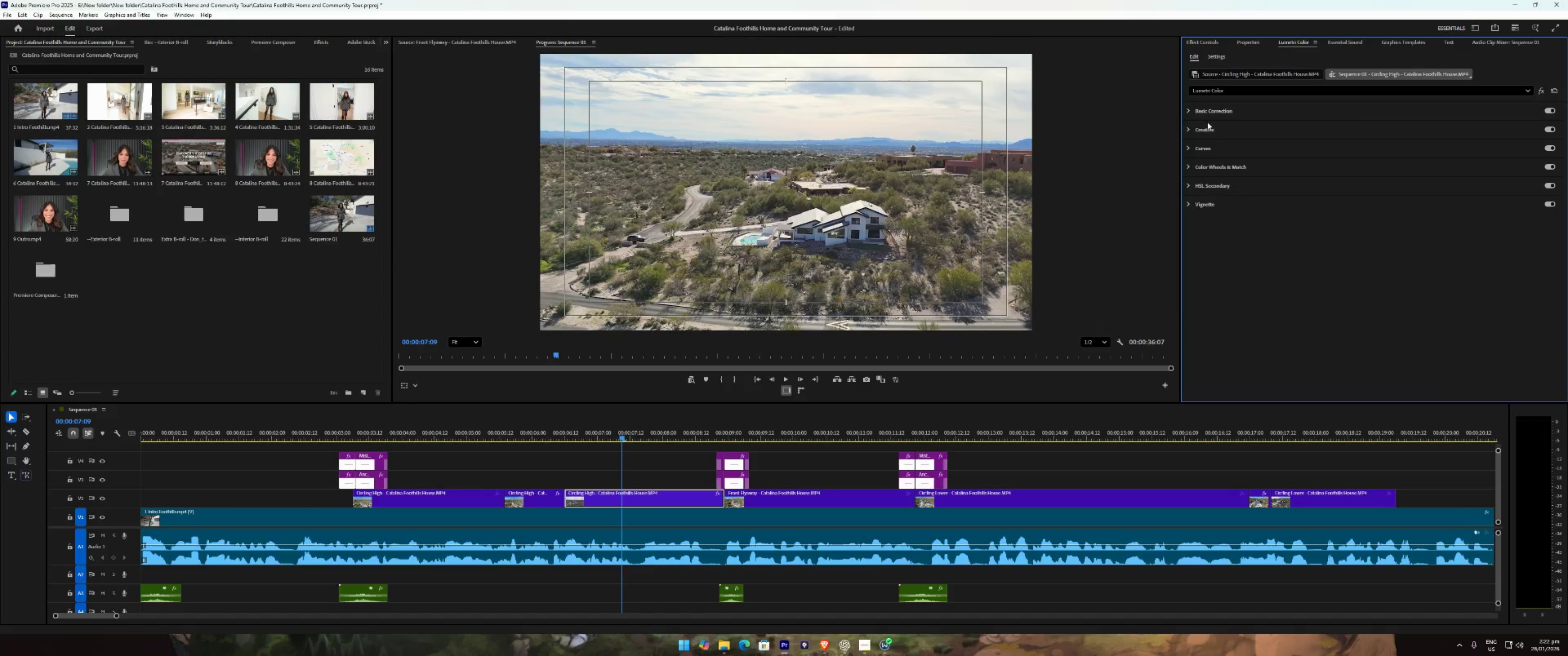 
double_click([1207, 105])
 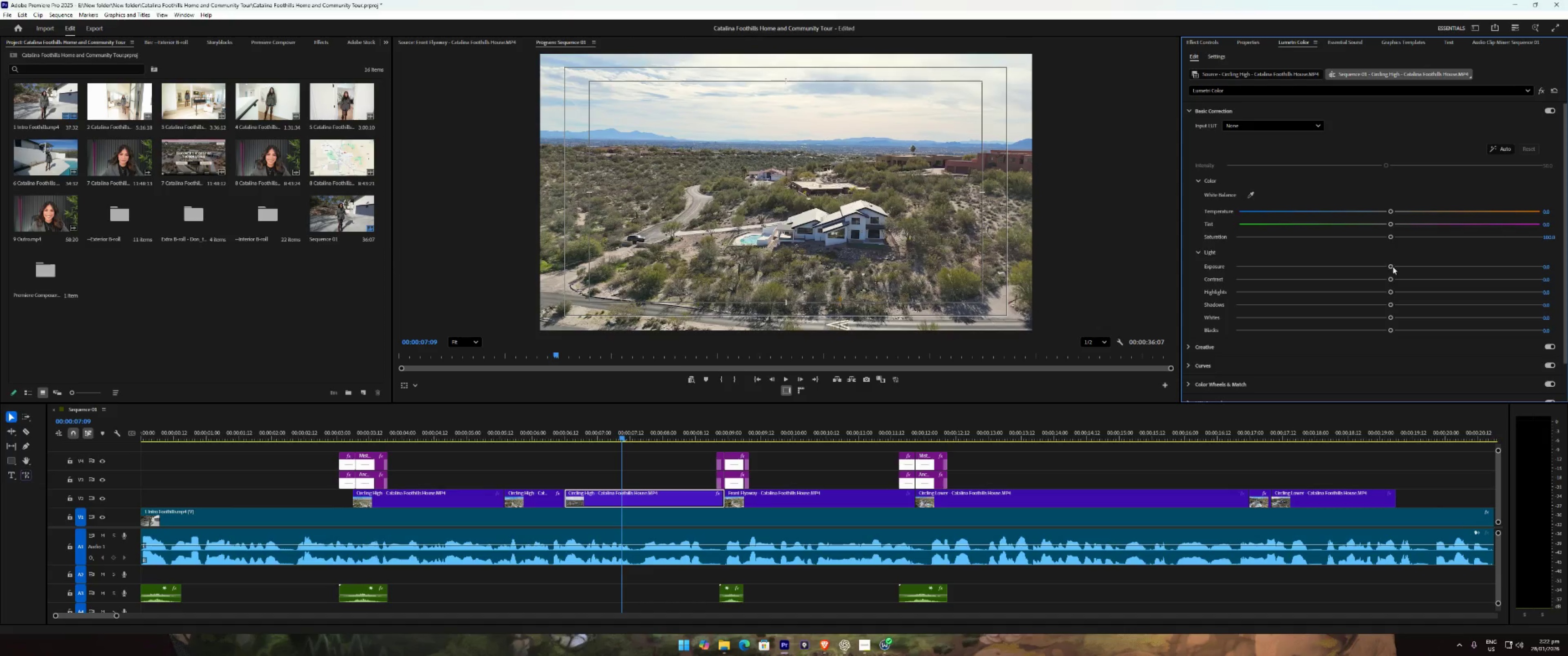 
left_click_drag(start_coordinate=[1390, 267], to_coordinate=[1398, 266])
 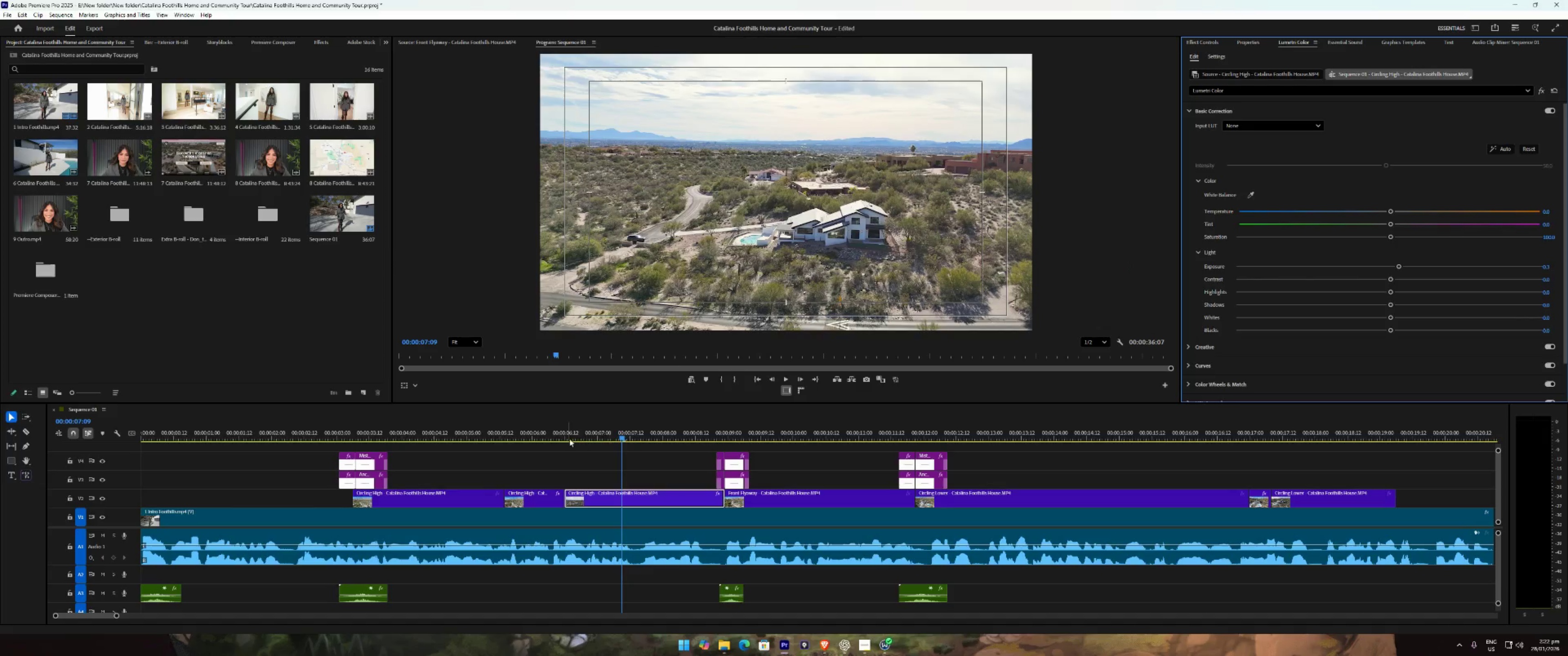 
double_click([554, 436])
 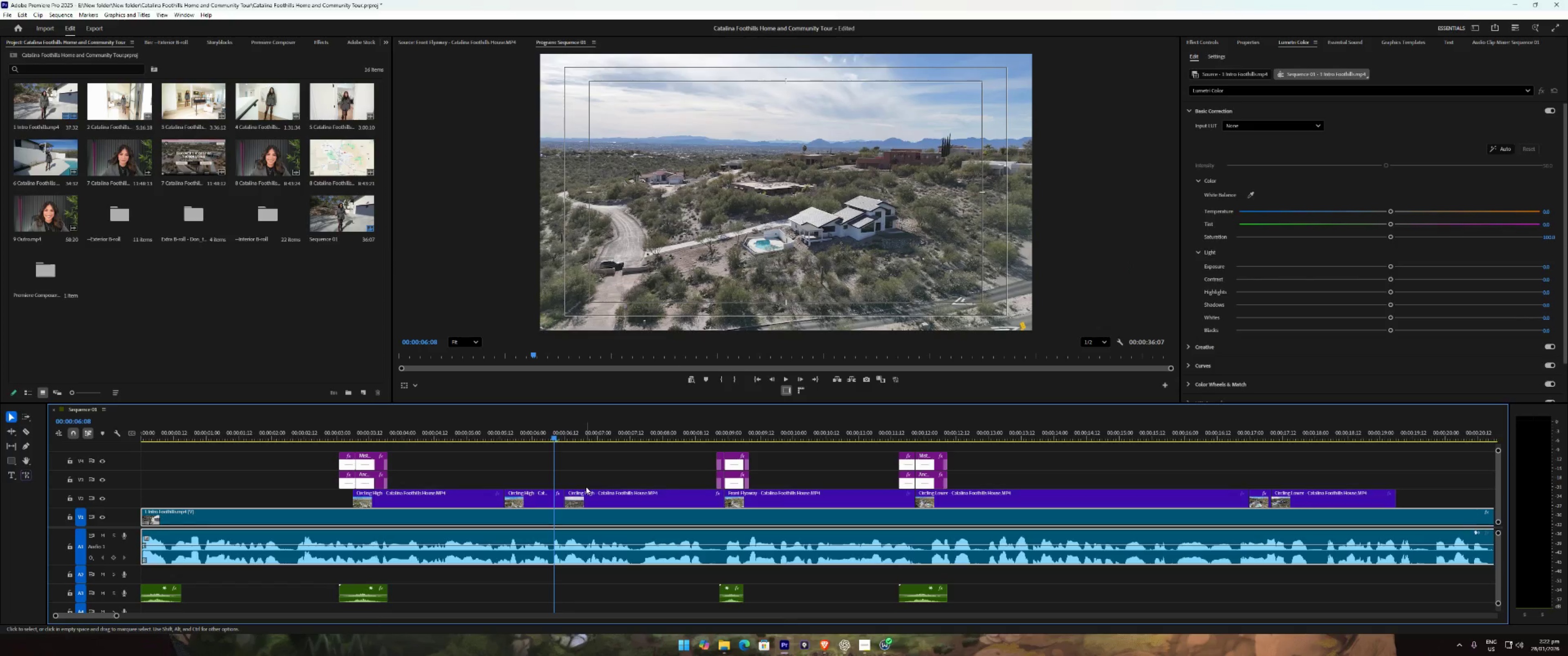 
left_click([589, 495])
 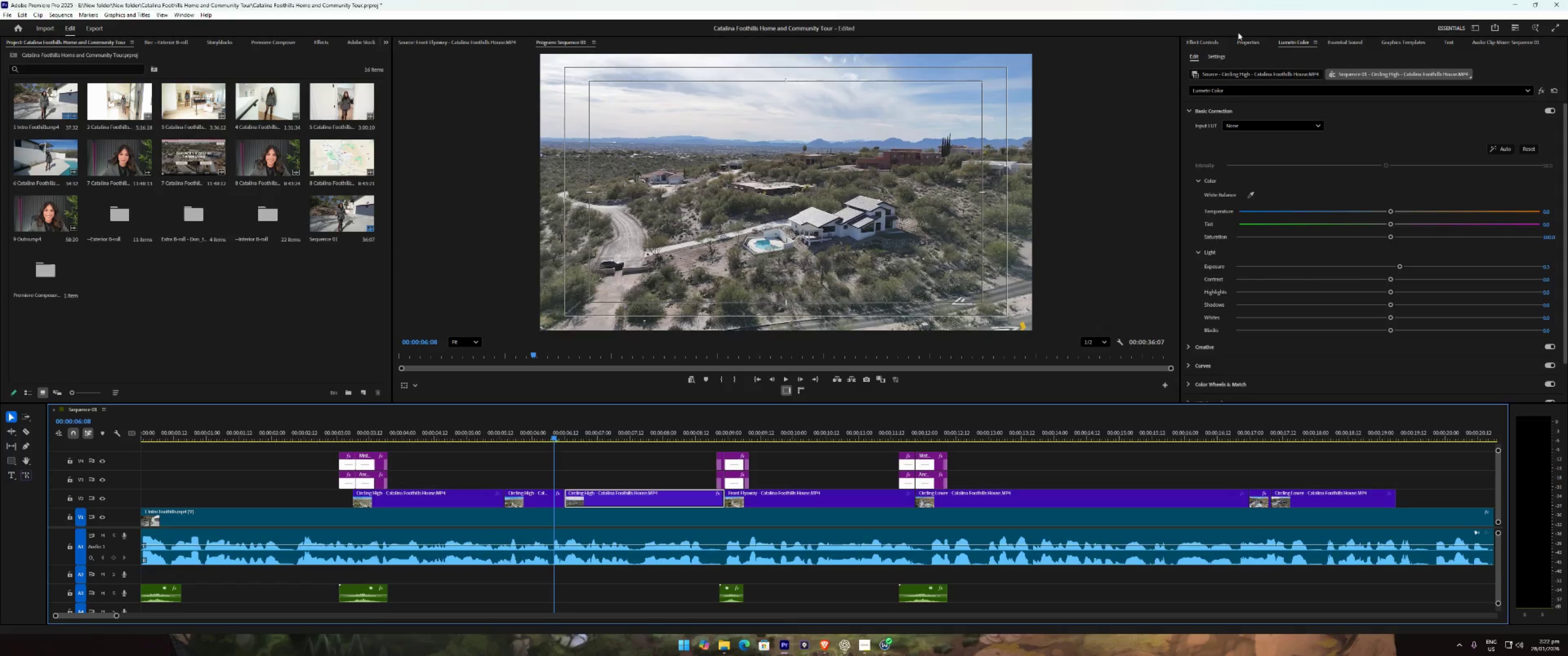 
left_click([1212, 43])
 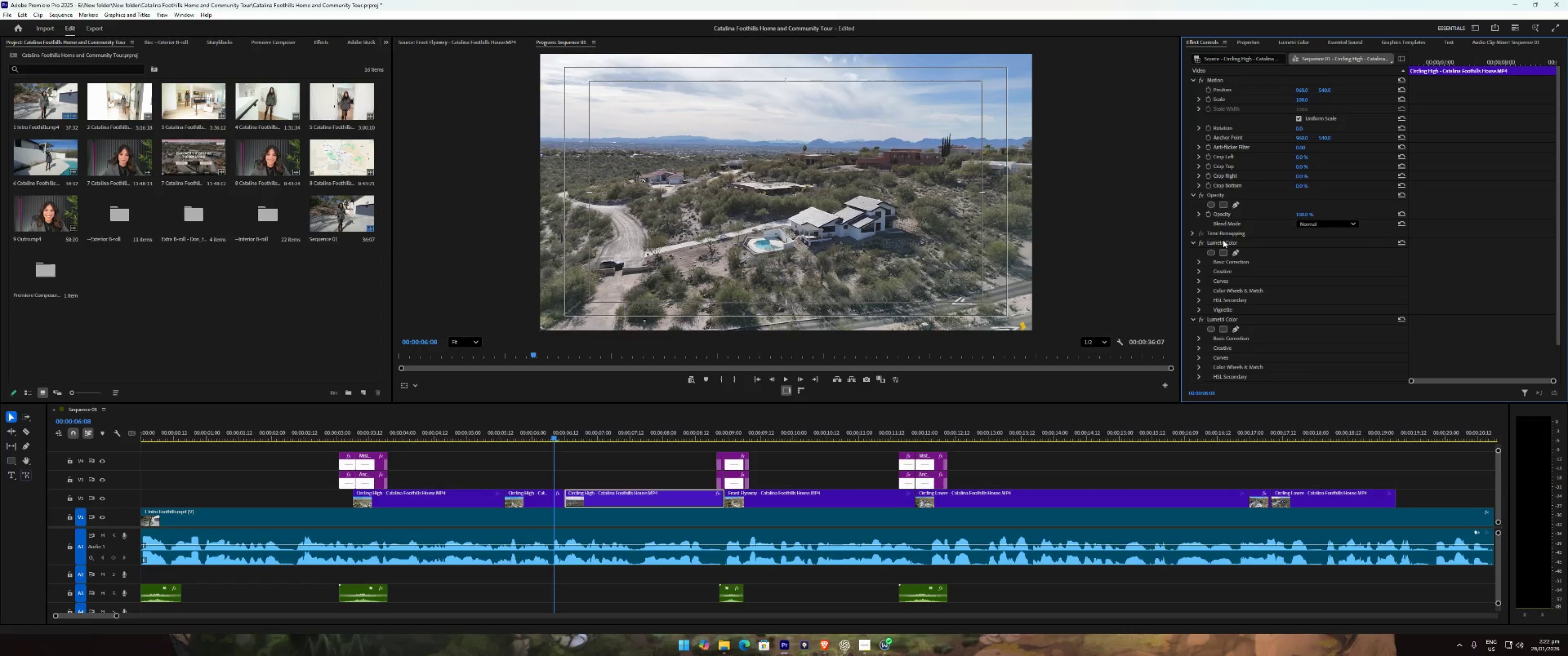 
left_click([1223, 241])
 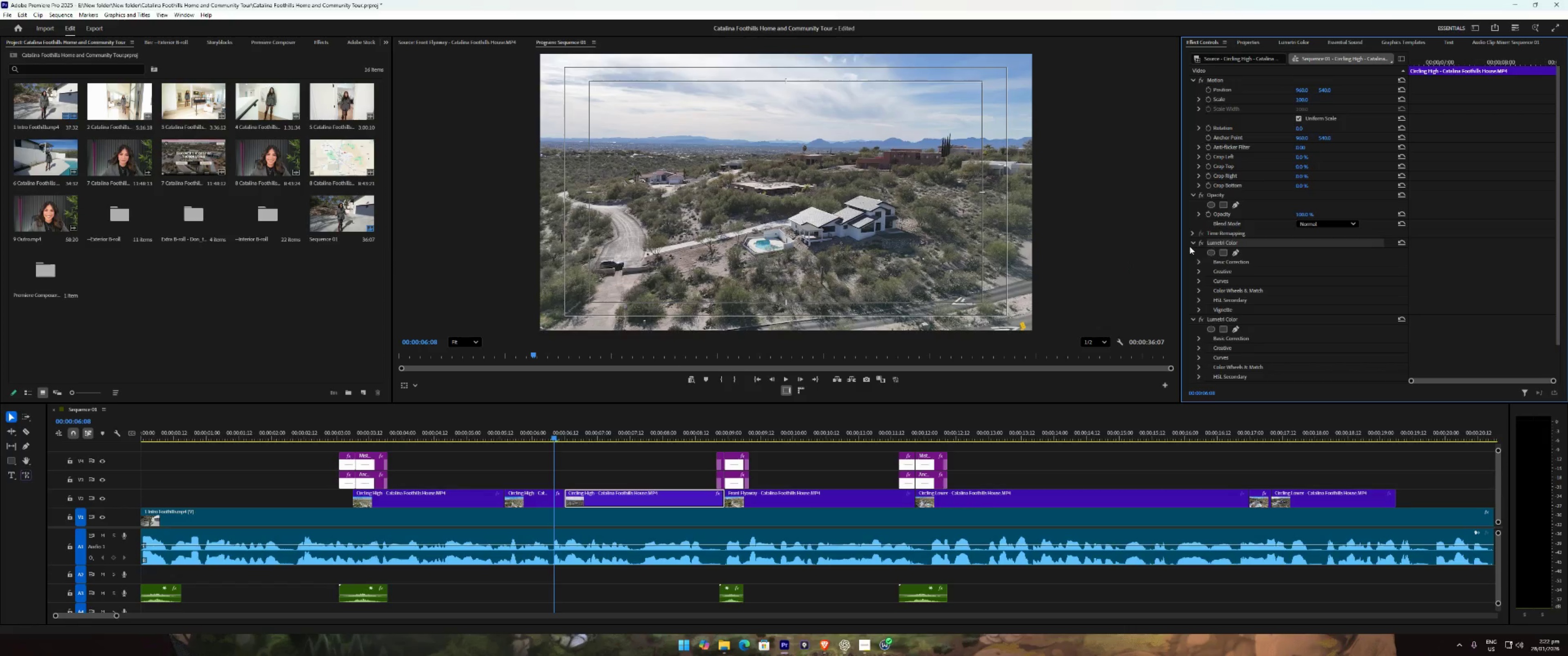 
key(Control+ControlLeft)
 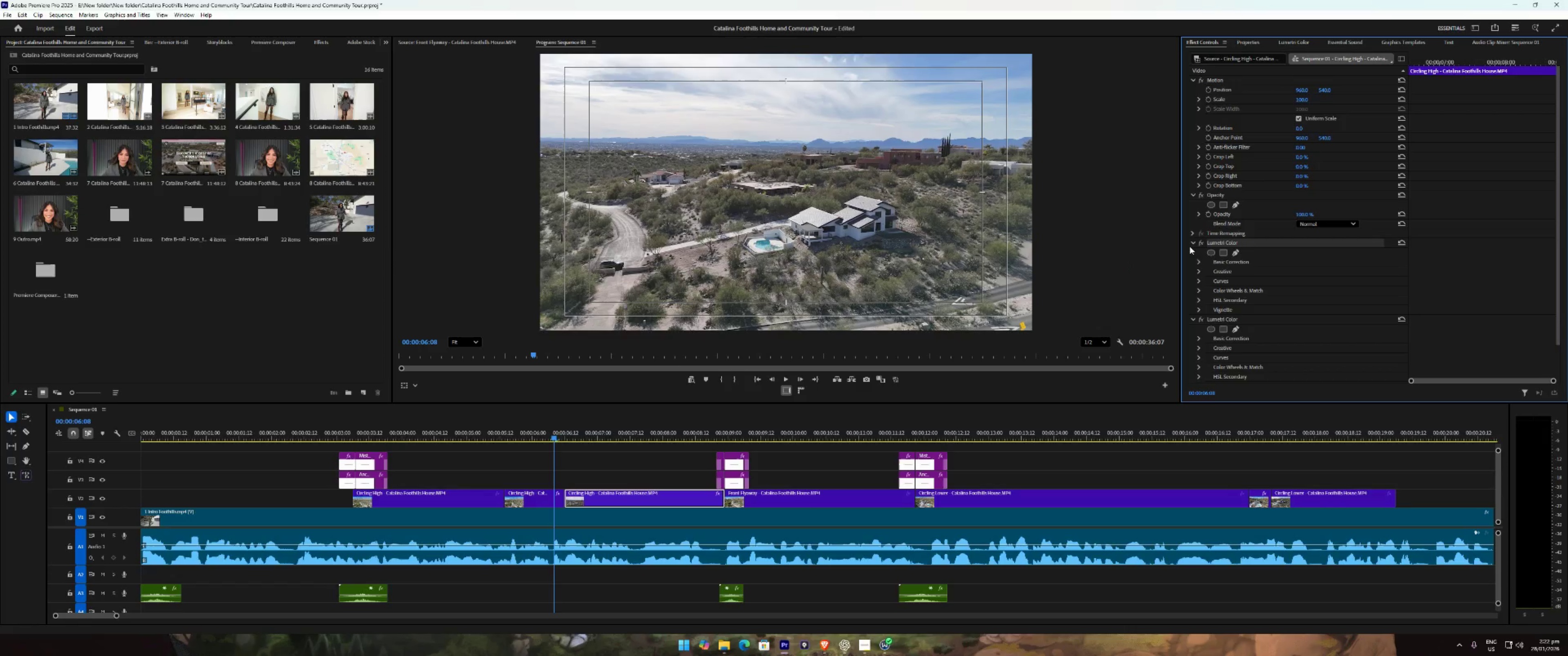 
key(Control+C)
 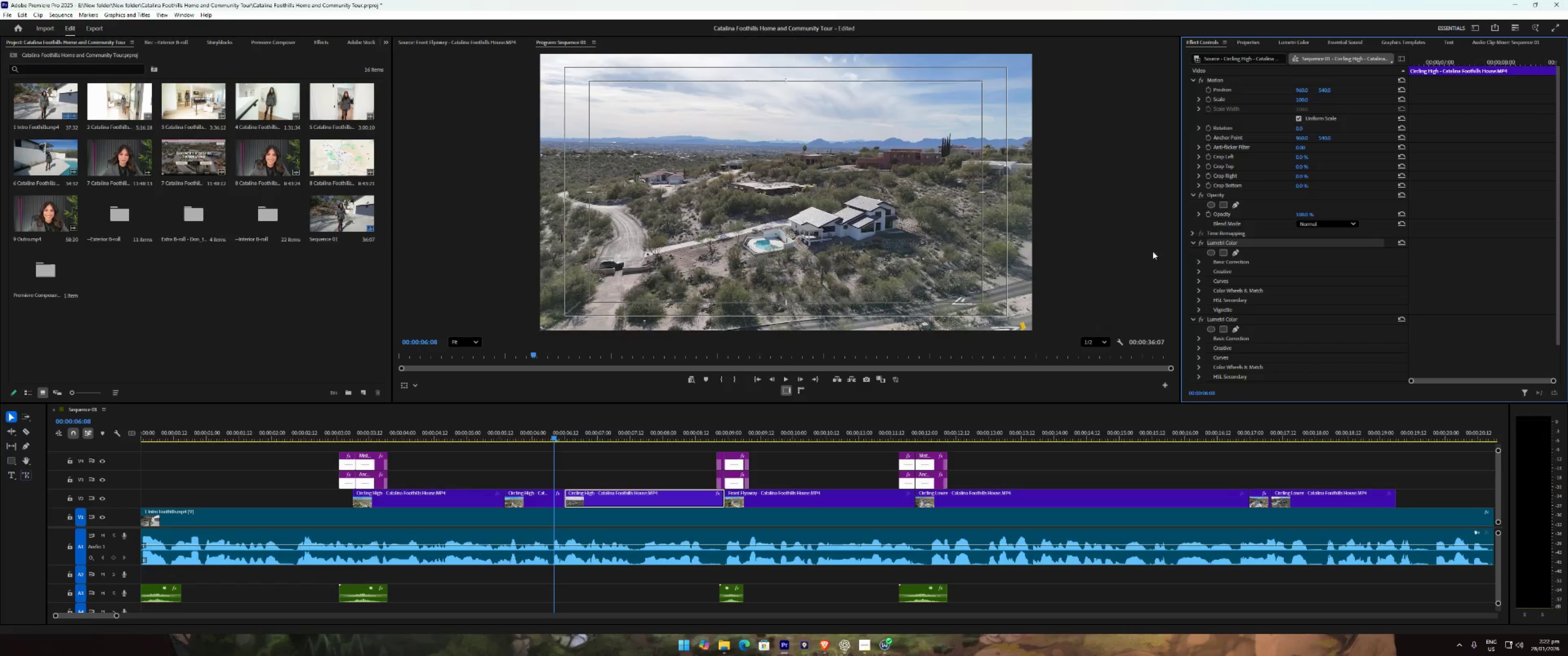 
key(Control+ControlLeft)
 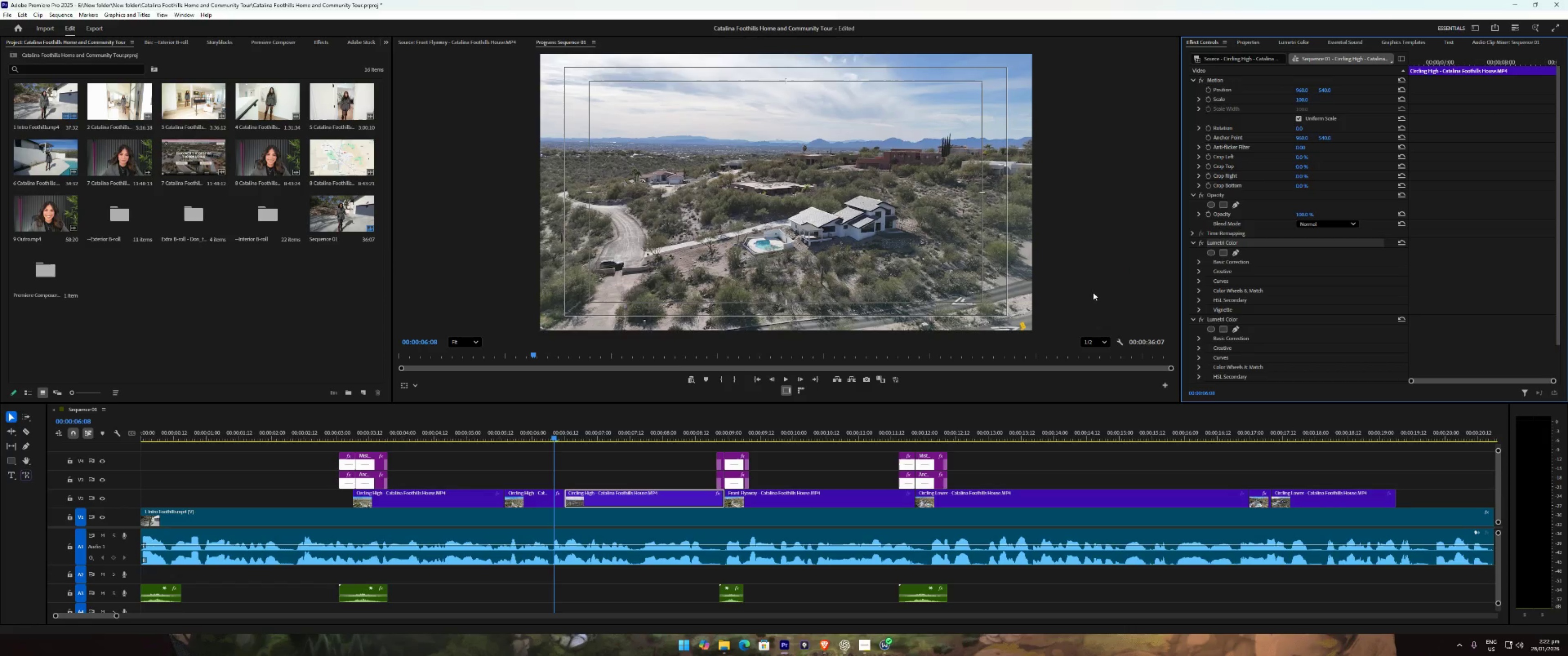 
key(Control+C)
 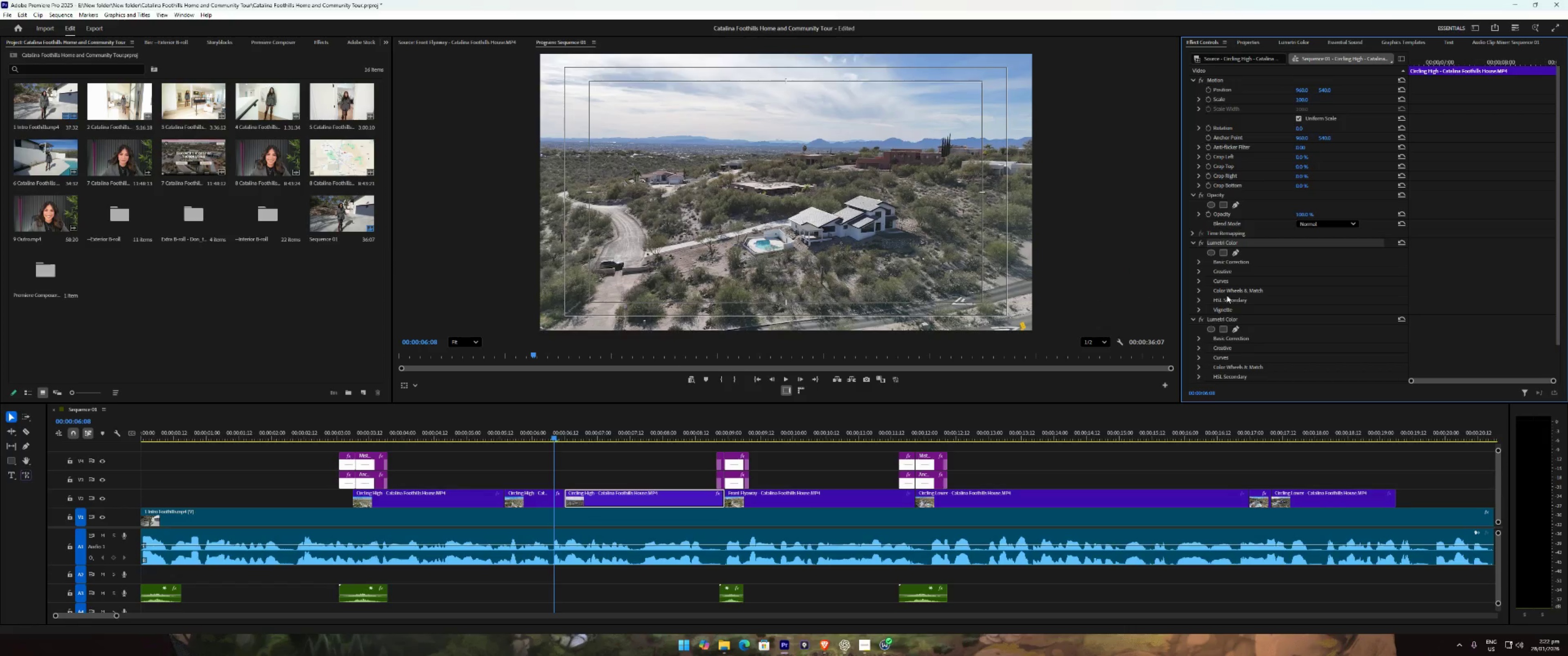 
key(Control+ControlLeft)
 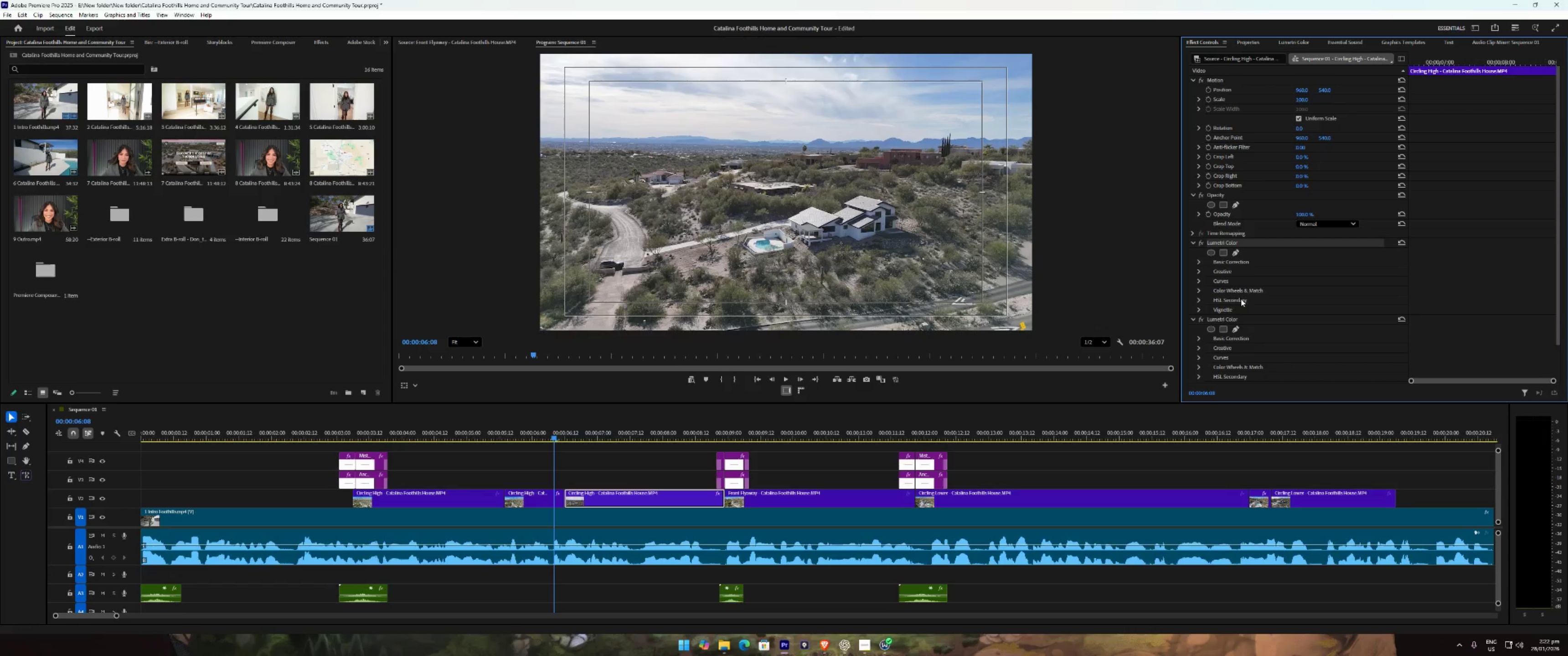 
key(Control+C)
 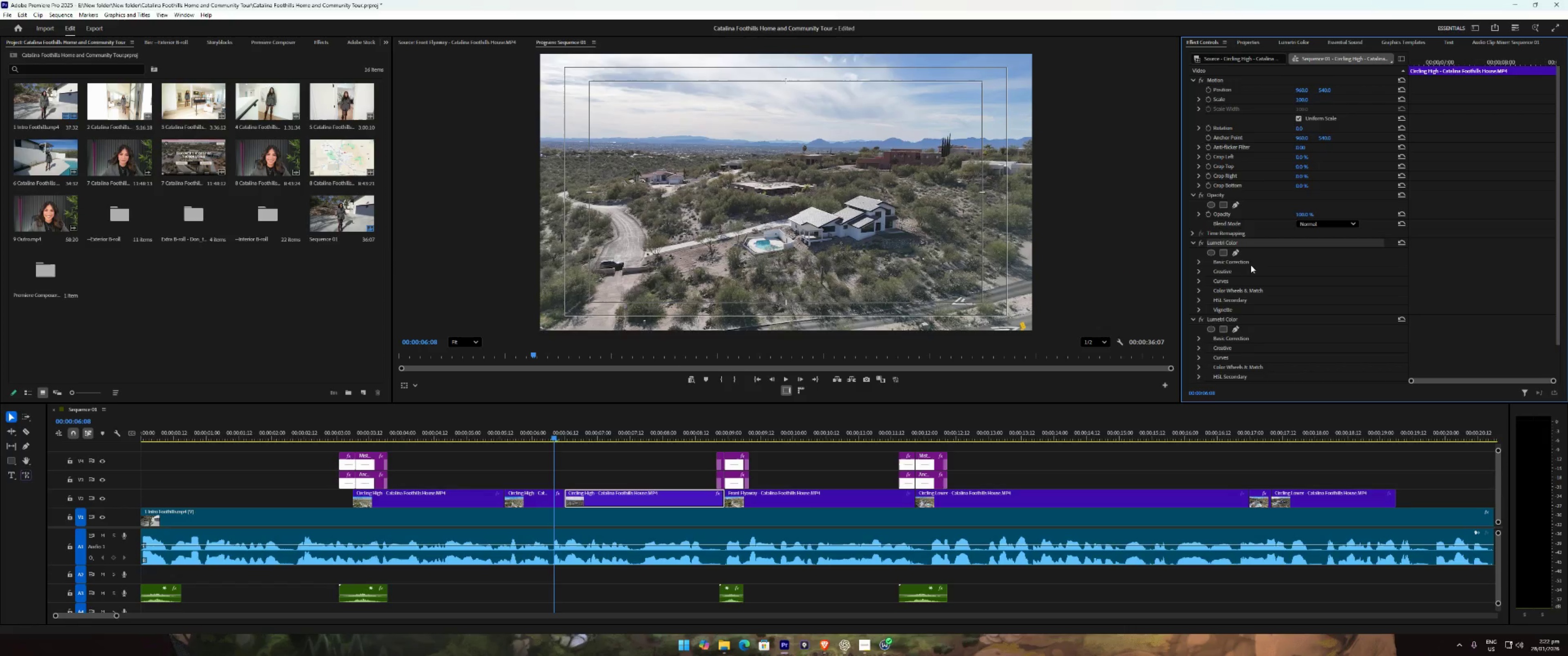 
key(E)
 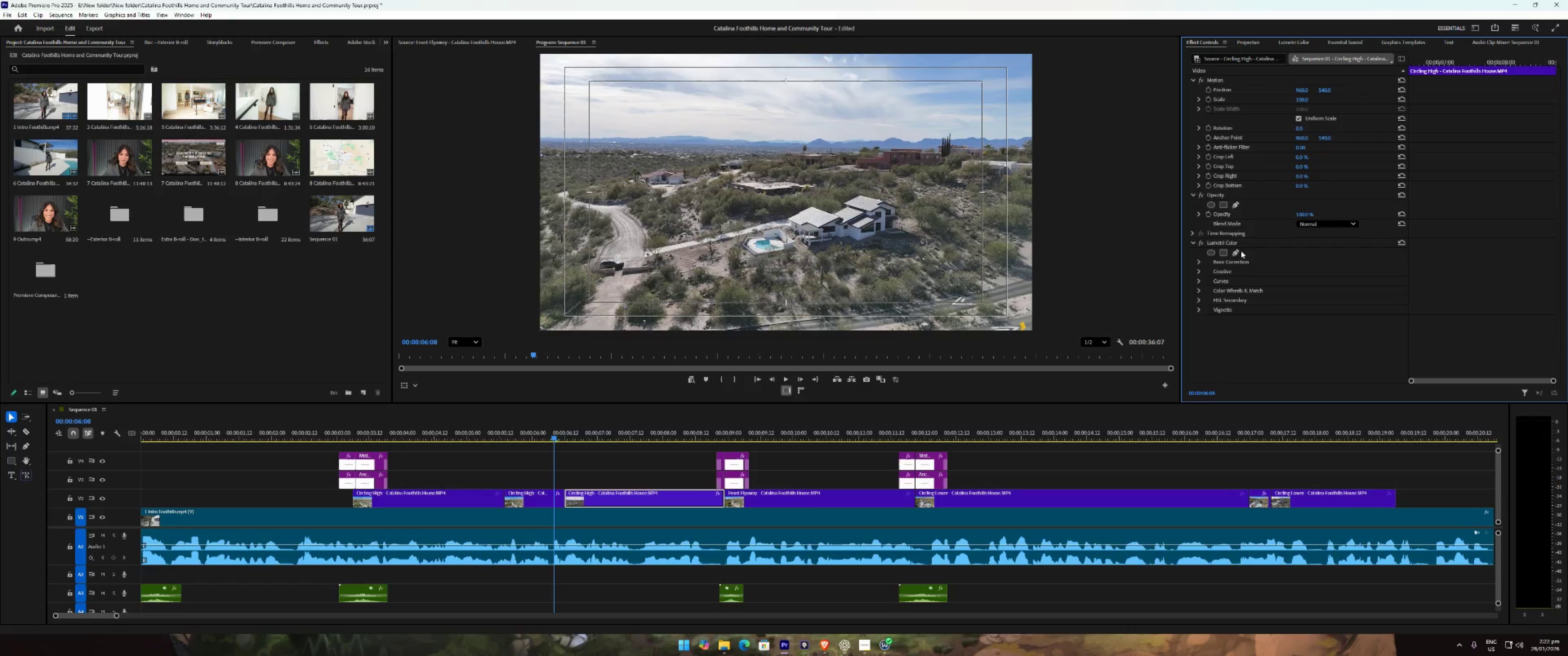 
left_click([1239, 241])
 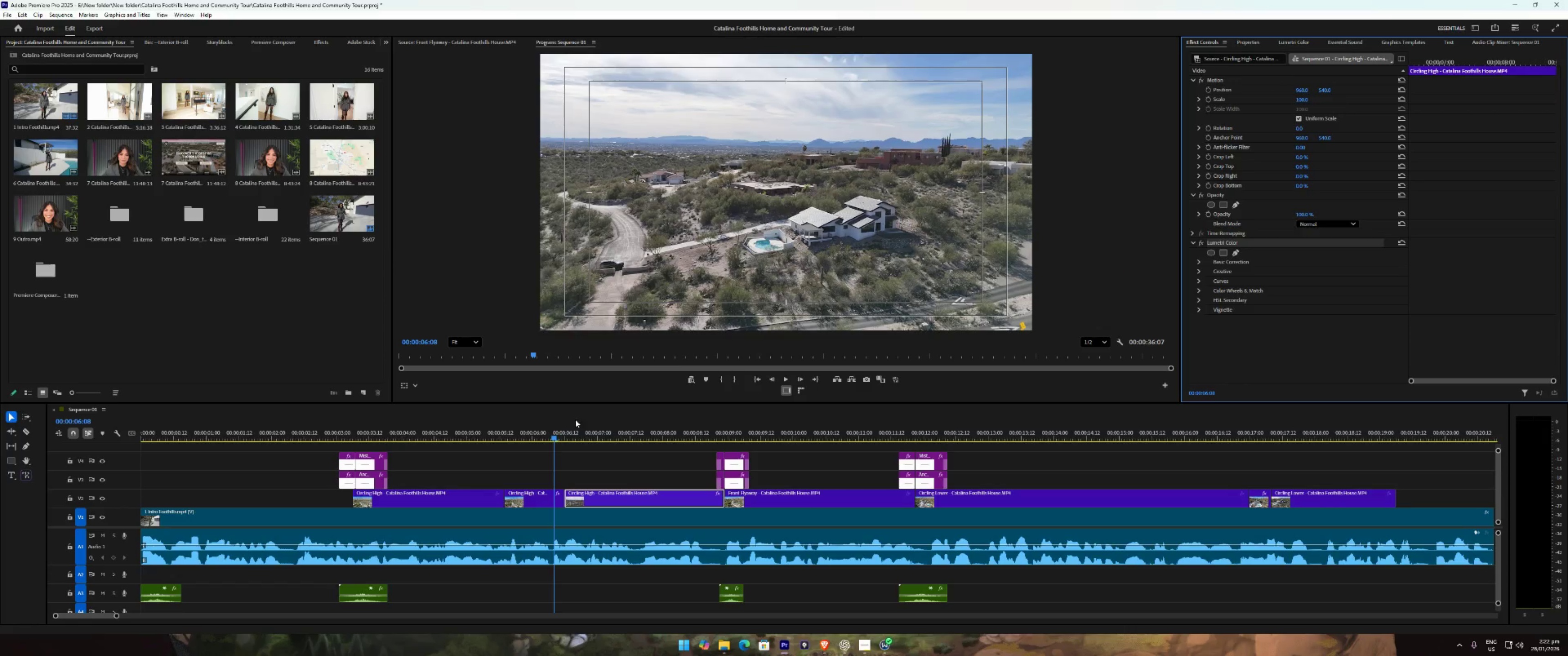 
left_click([593, 438])
 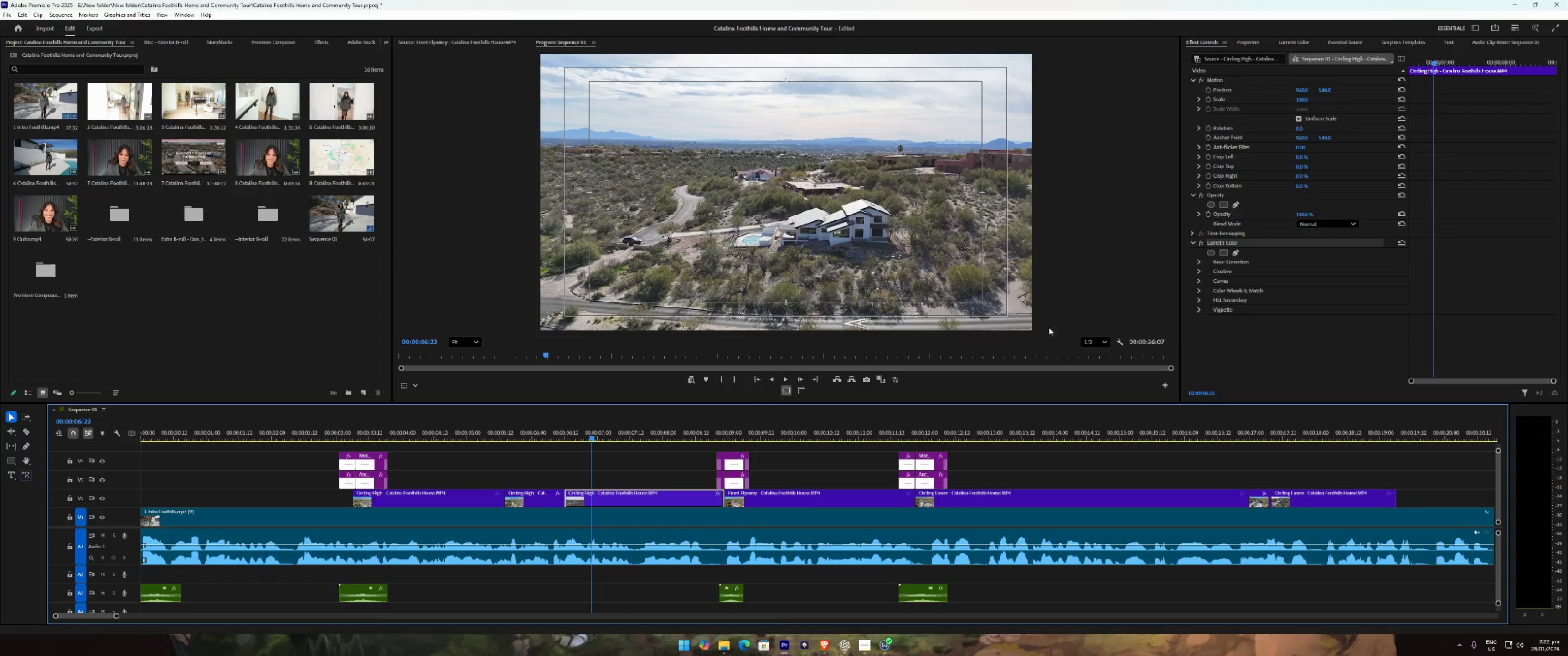 
key(Control+Z)
 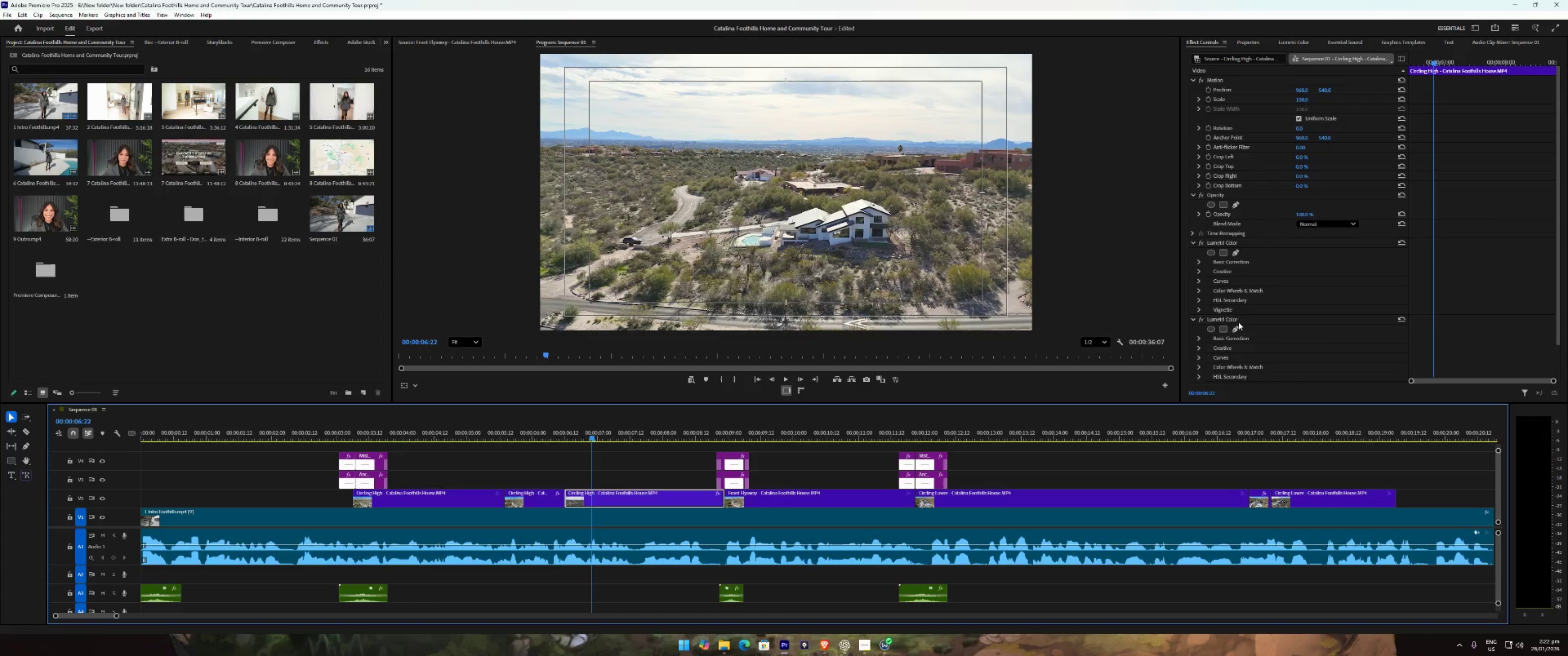 
left_click([1238, 317])
 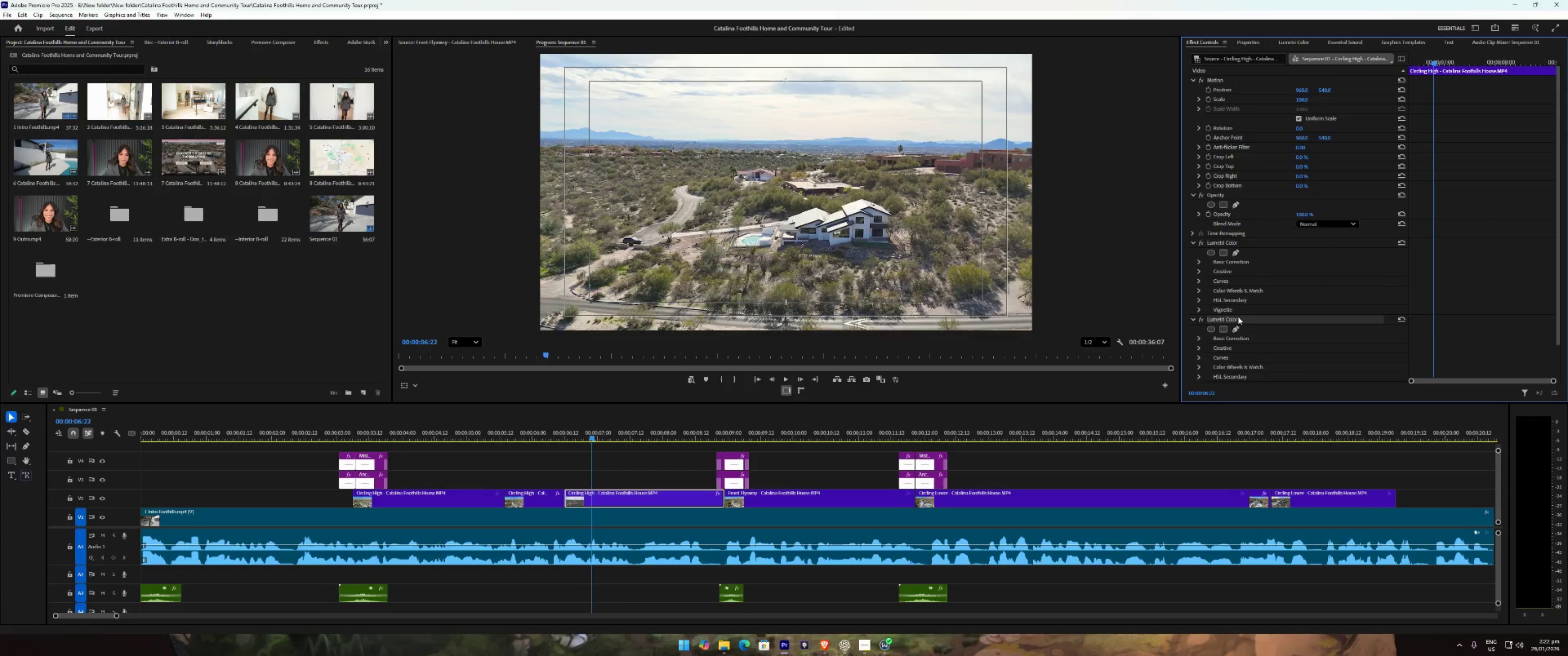 
key(E)
 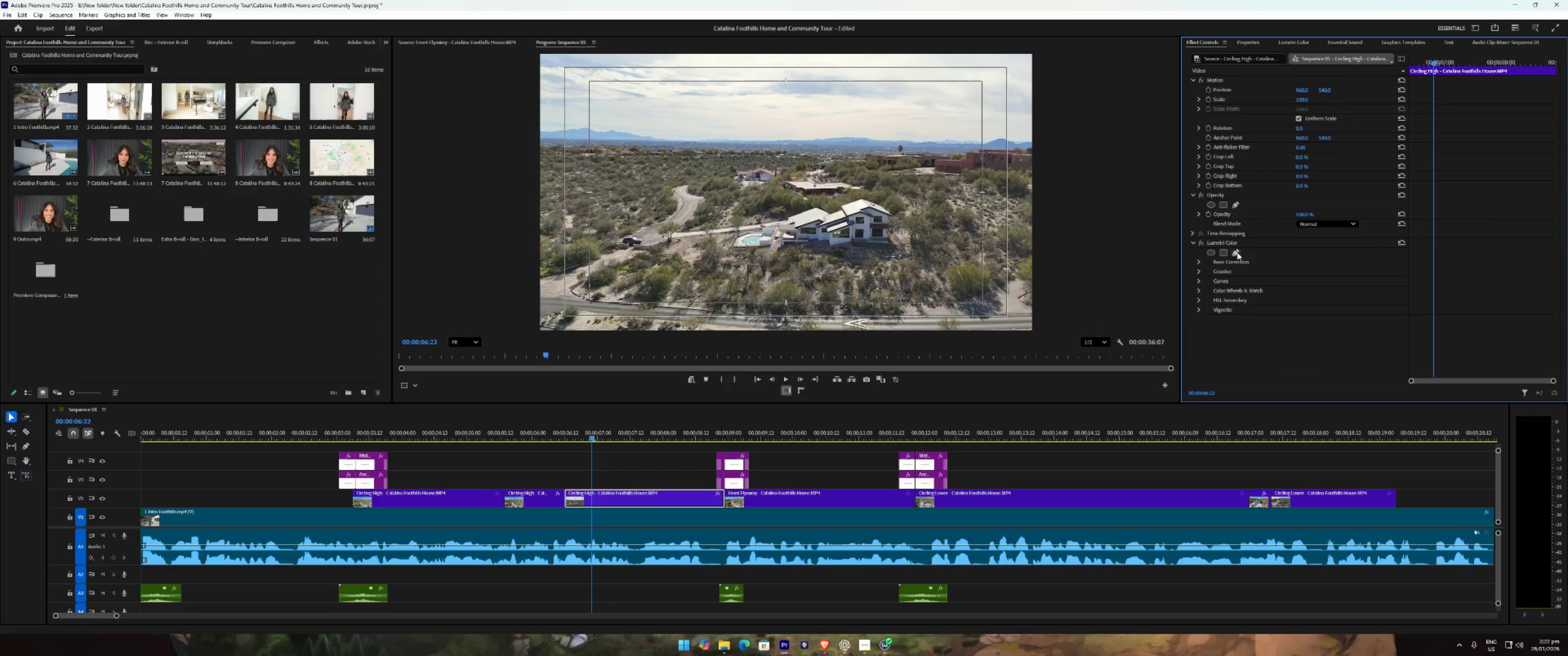 
left_click([1238, 245])
 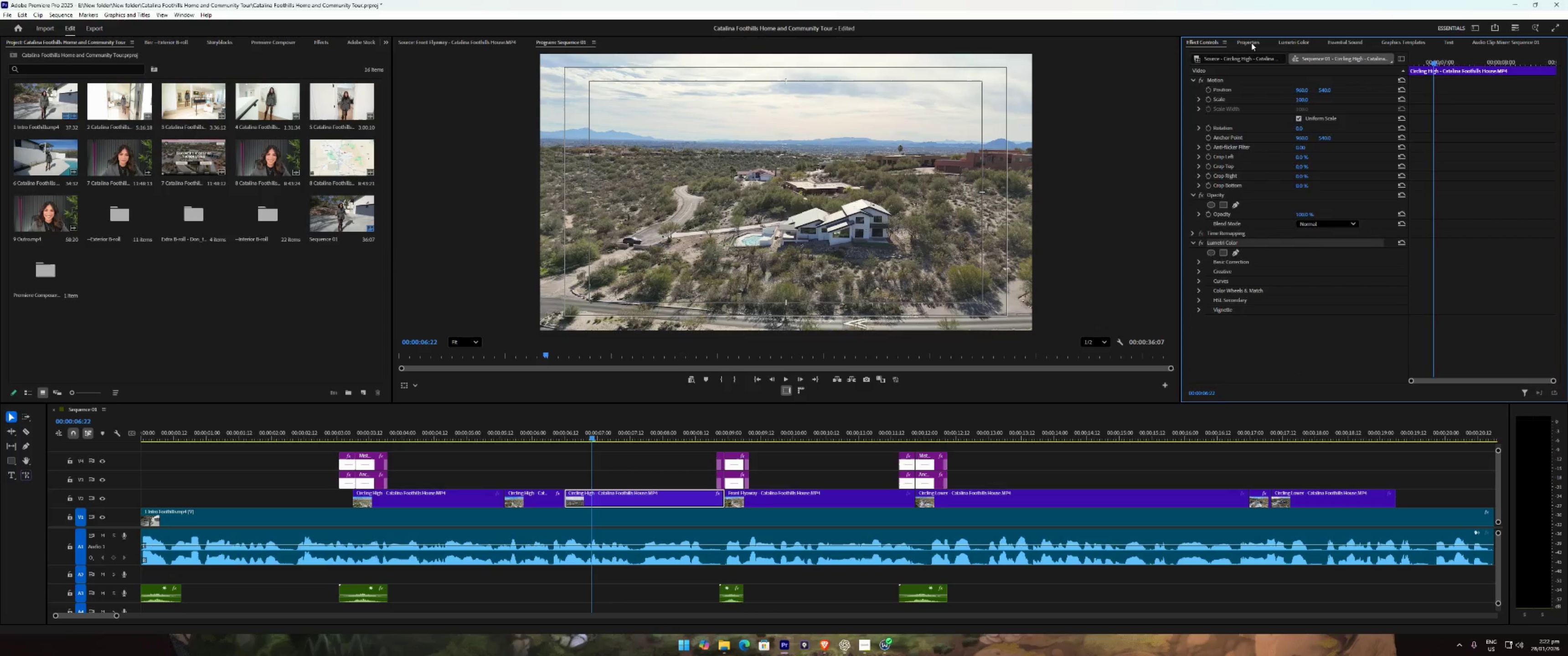 
double_click([1335, 42])
 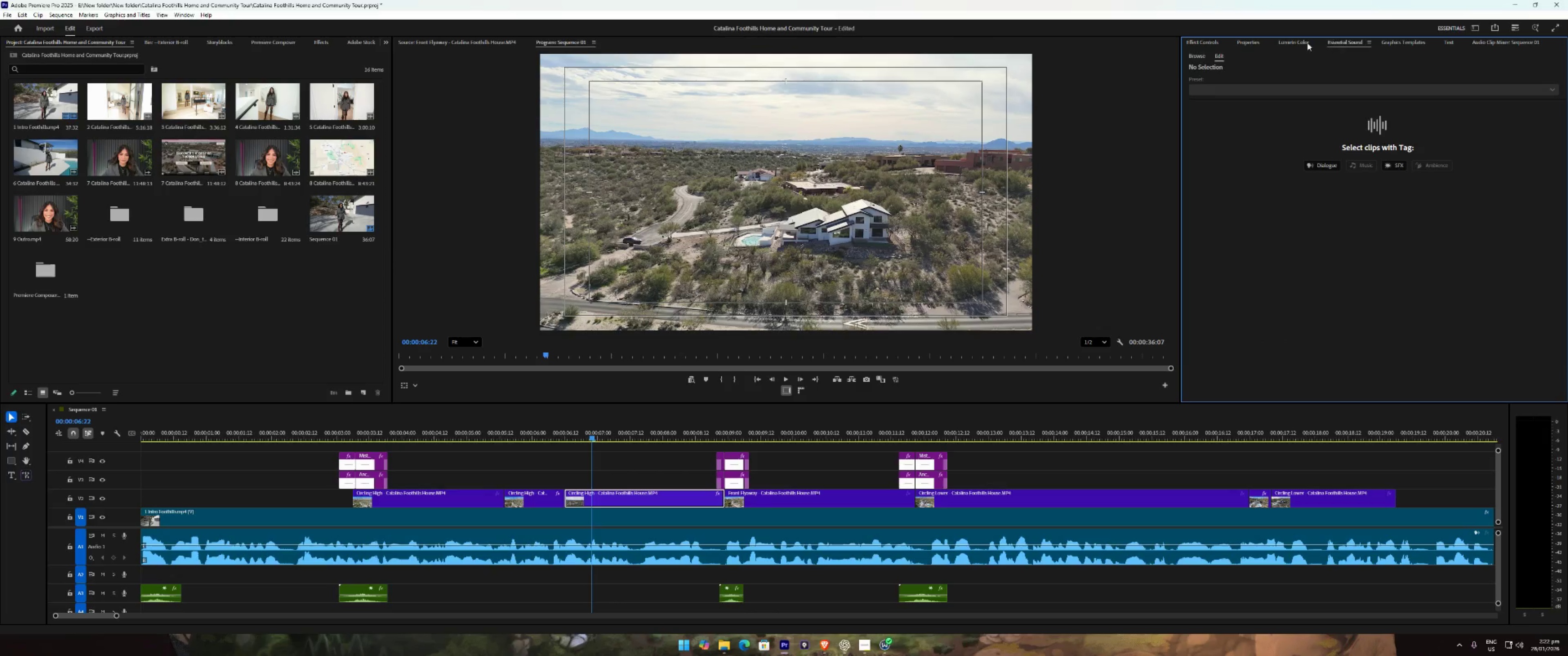 
triple_click([1301, 43])
 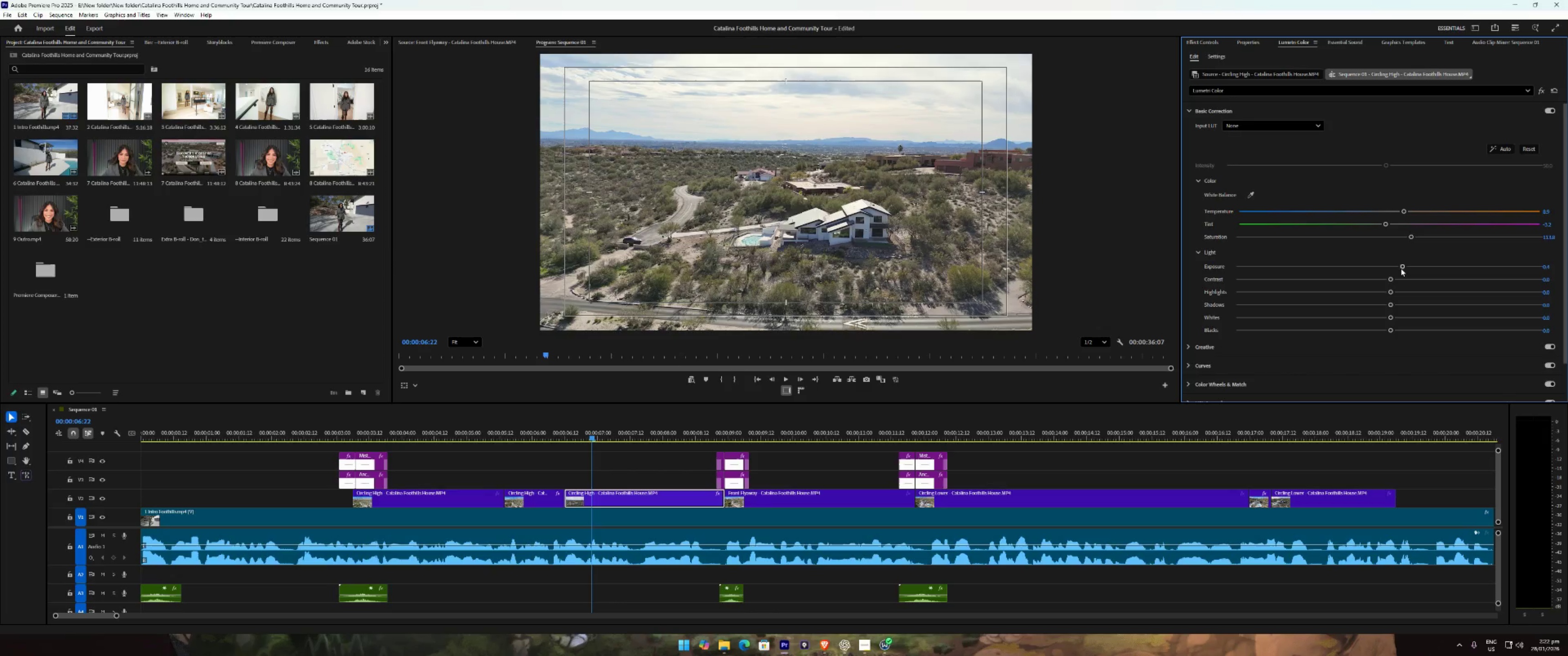 
left_click_drag(start_coordinate=[1403, 267], to_coordinate=[1413, 265])
 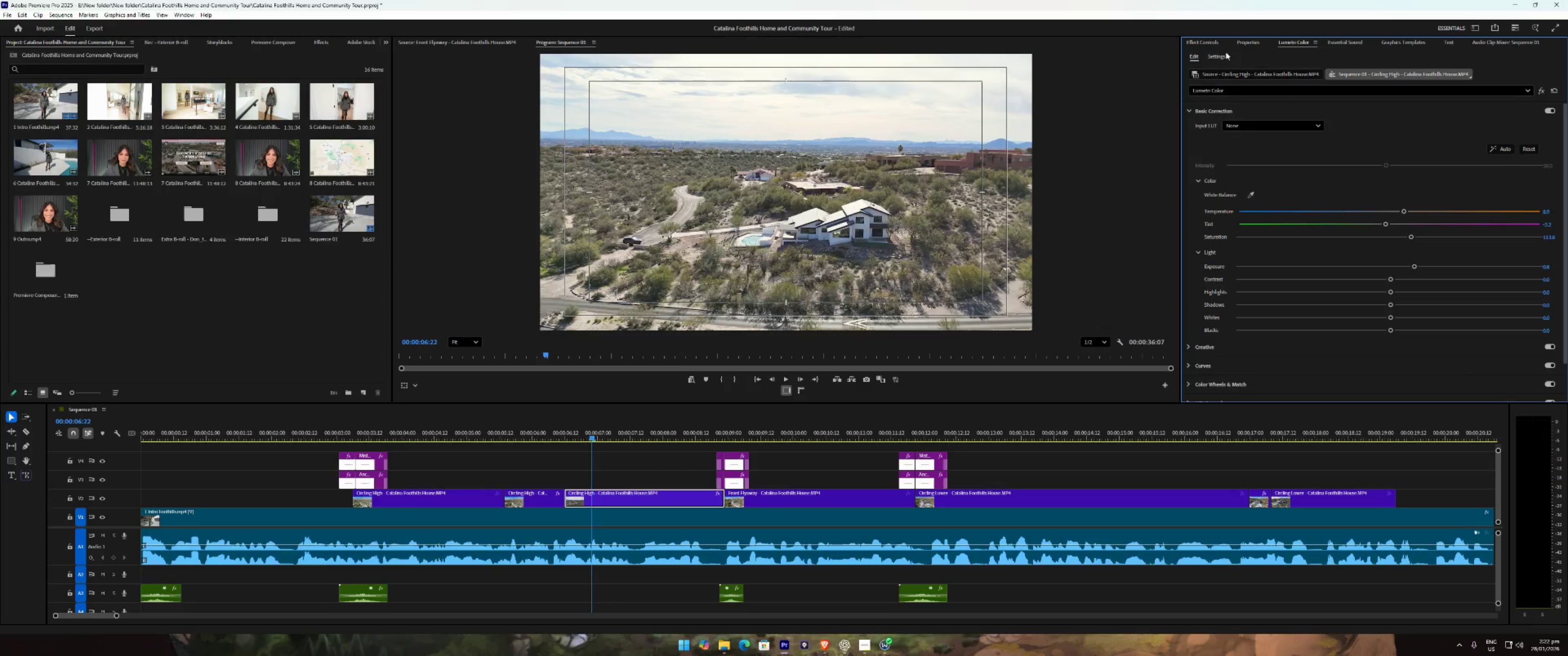 
left_click([1215, 41])
 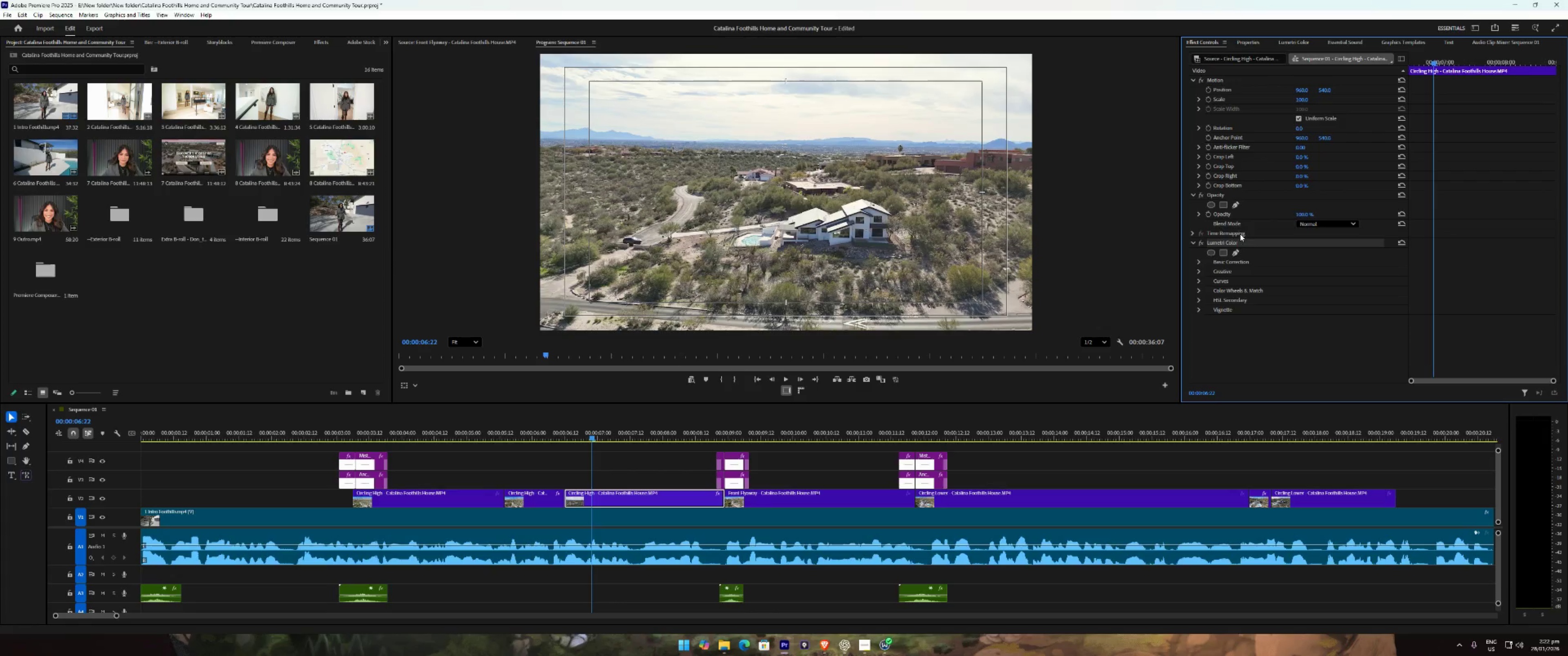 
left_click([1240, 240])
 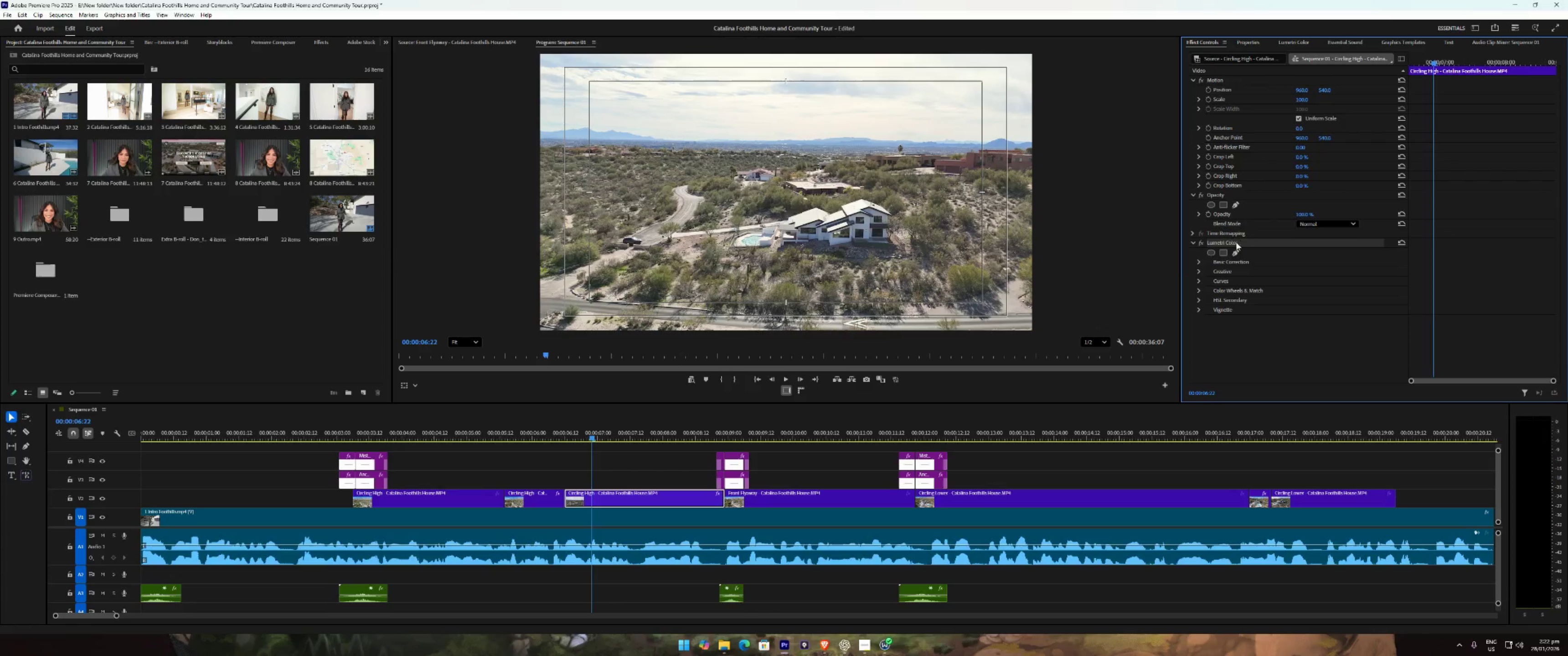 
key(Control+ControlLeft)
 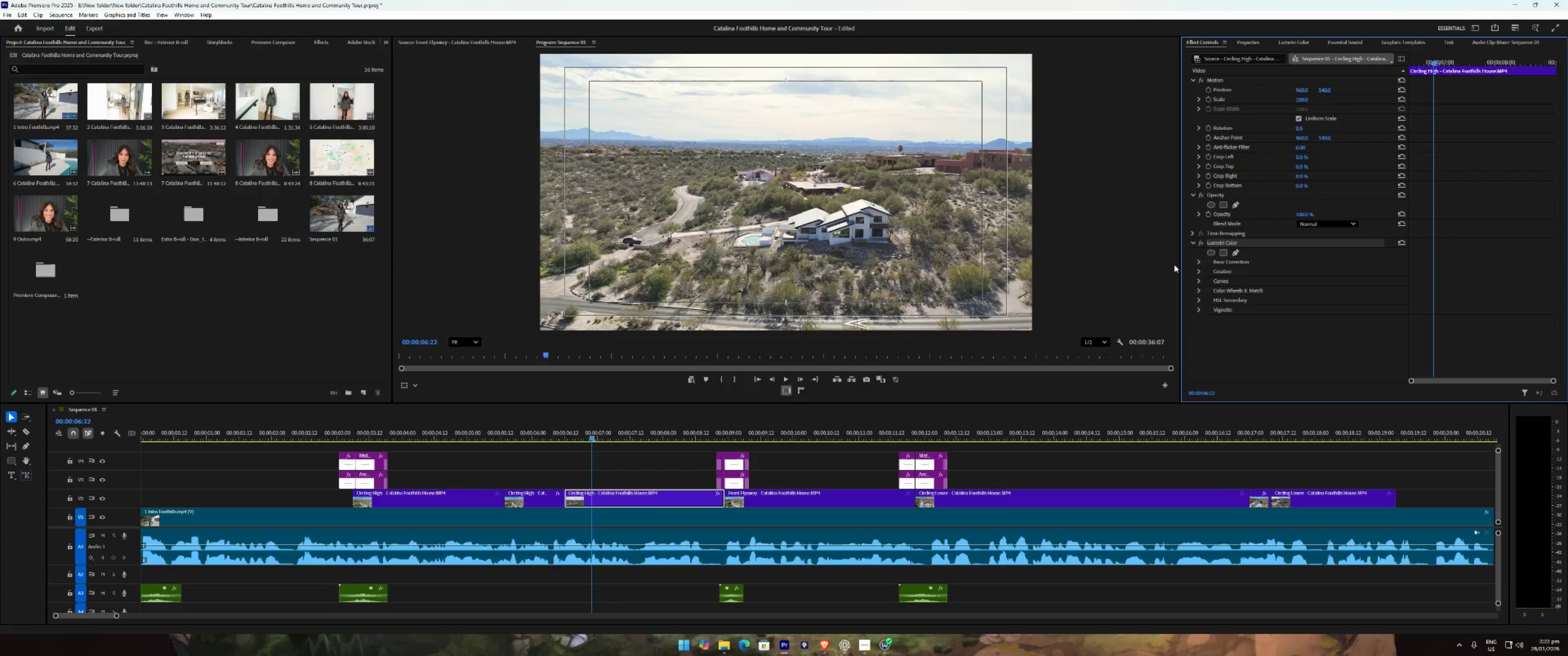 
key(Control+C)
 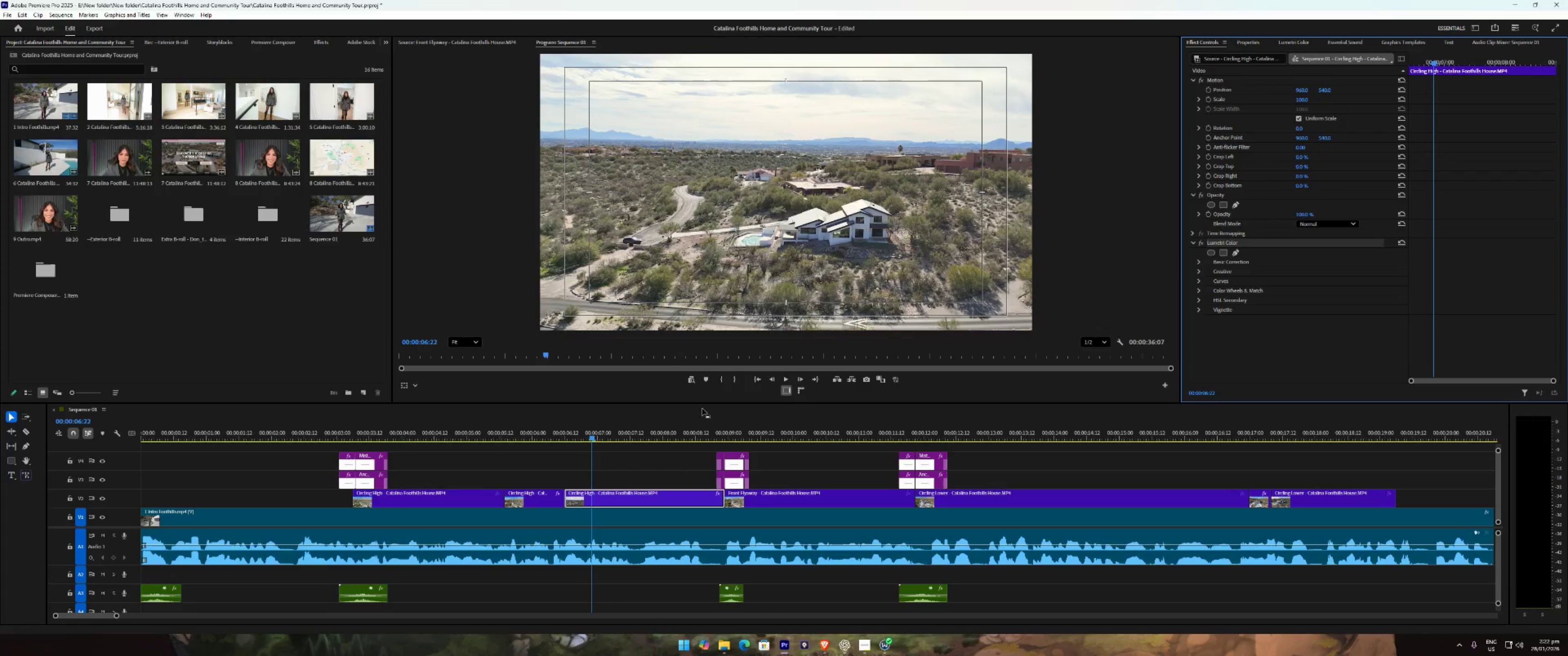 
key(Control+ControlLeft)
 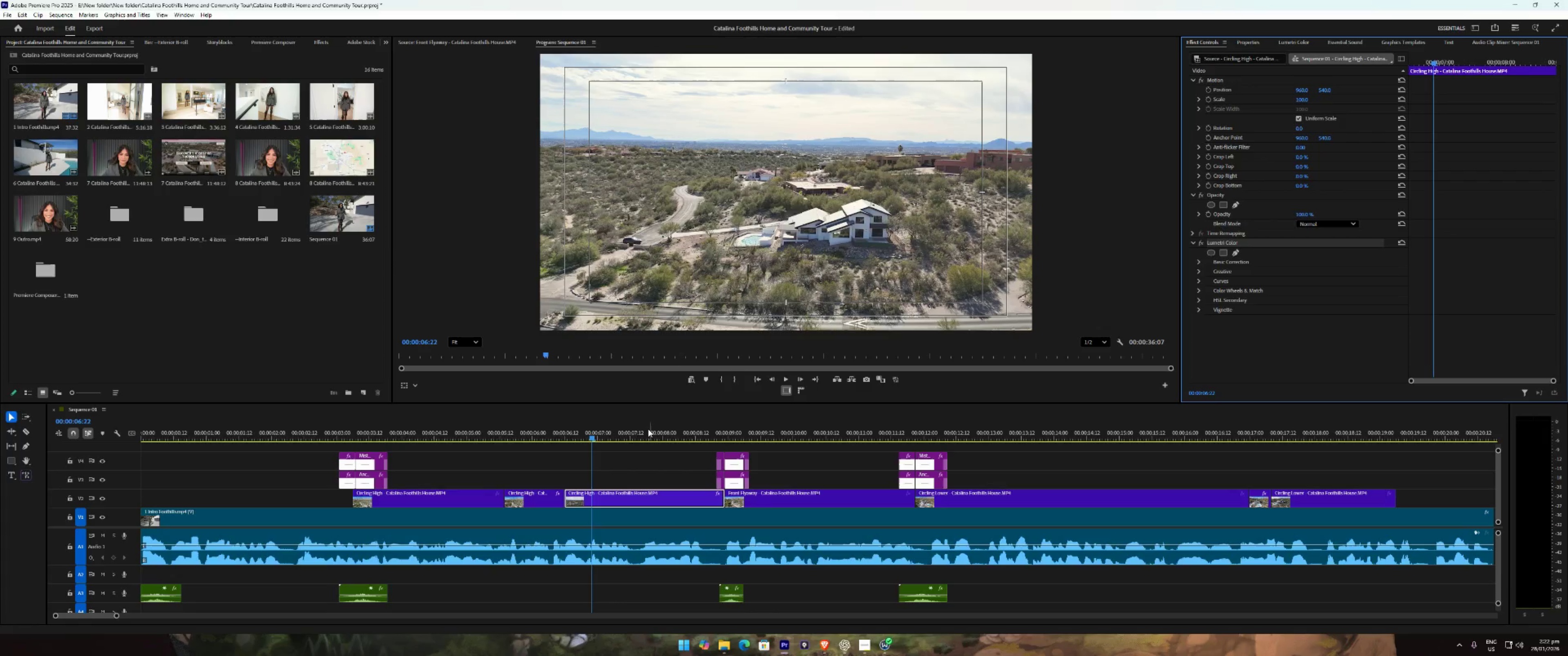 
key(Control+C)
 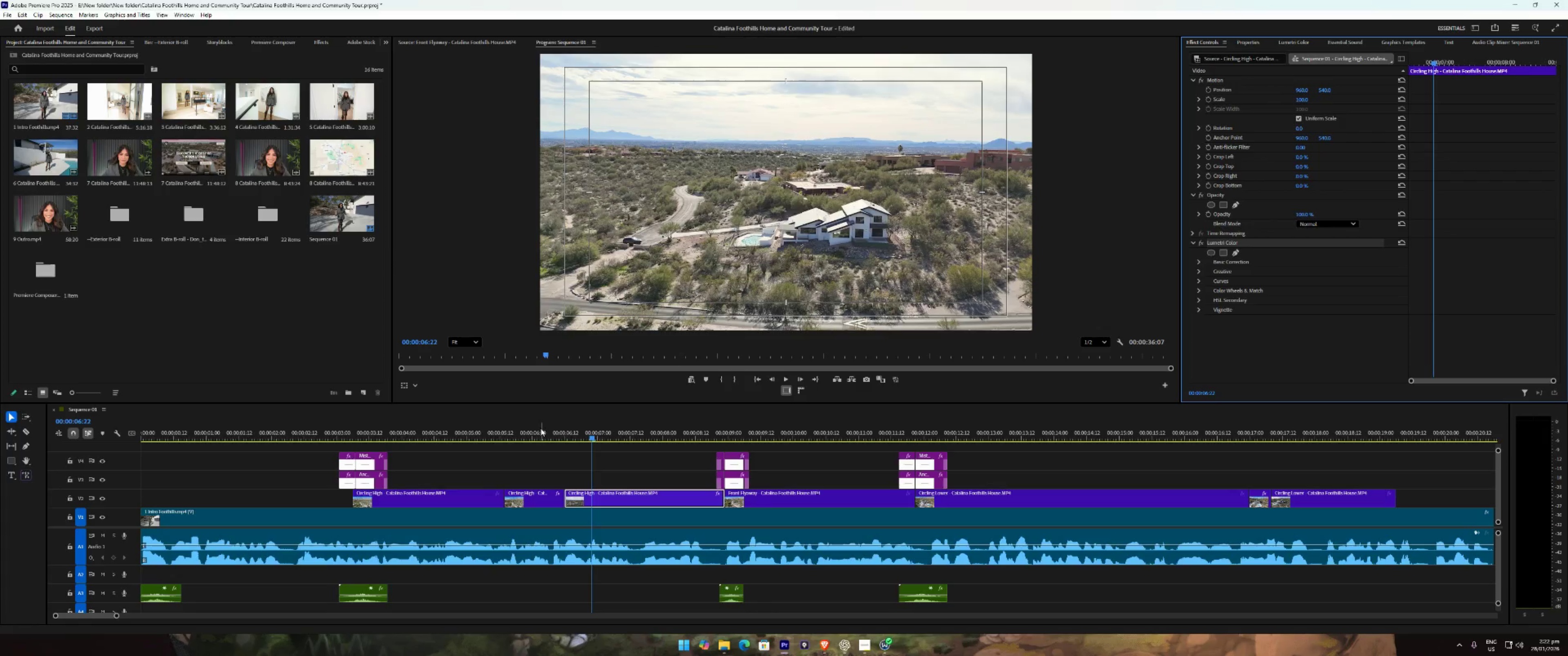 
left_click([539, 428])
 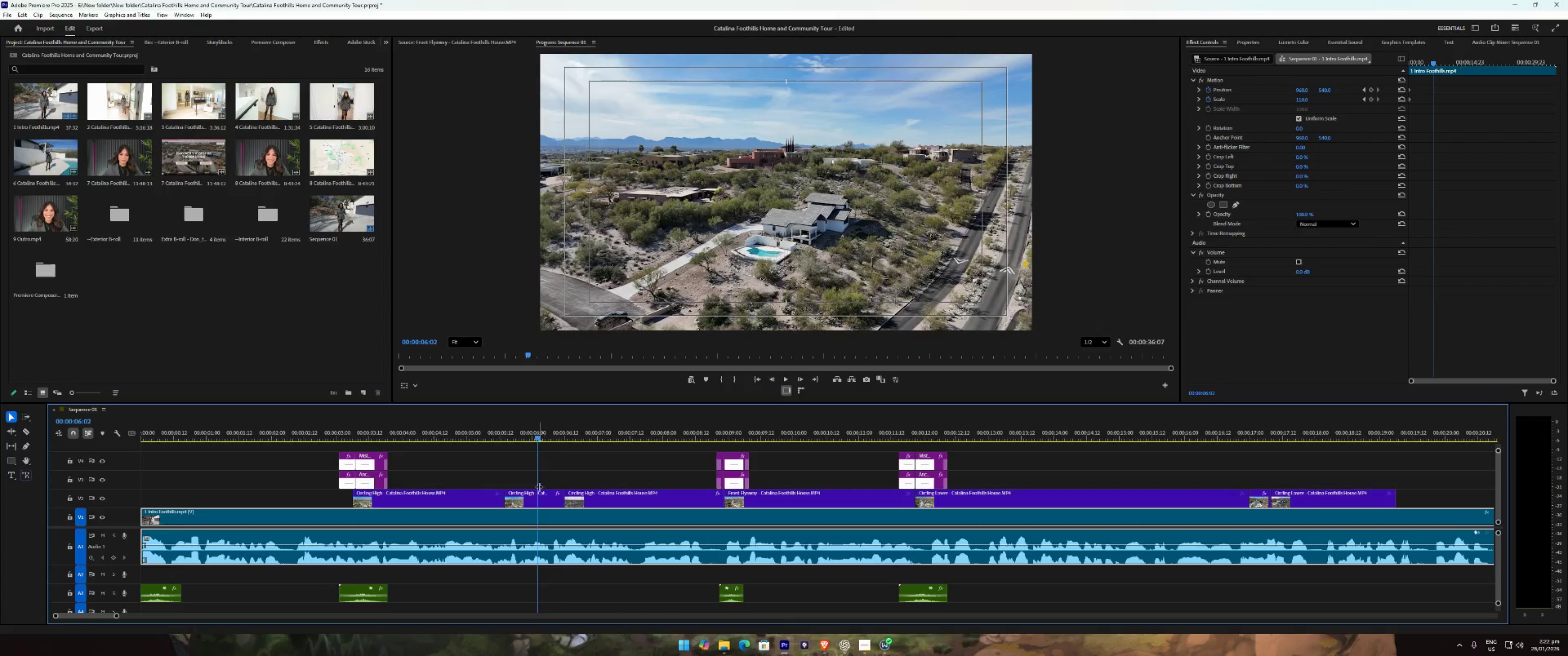 
left_click([537, 503])
 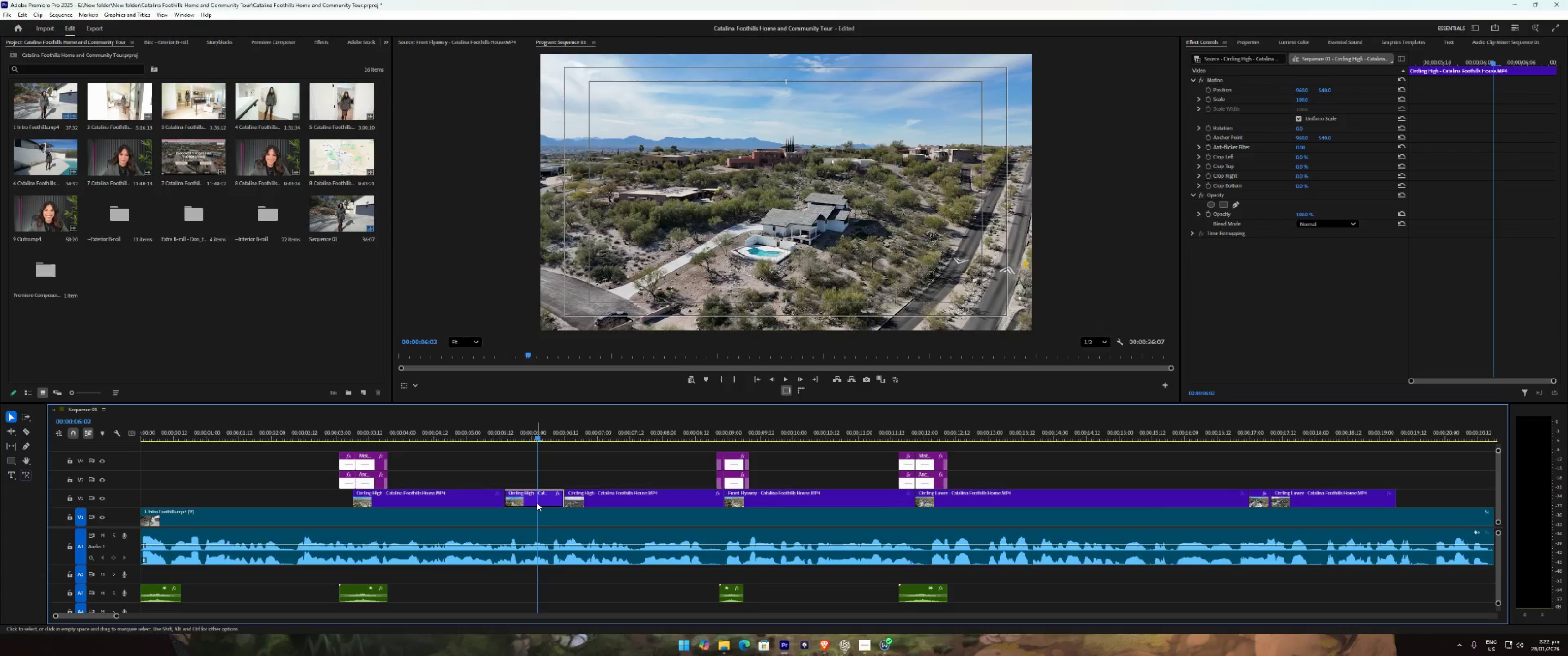 
key(Control+ControlLeft)
 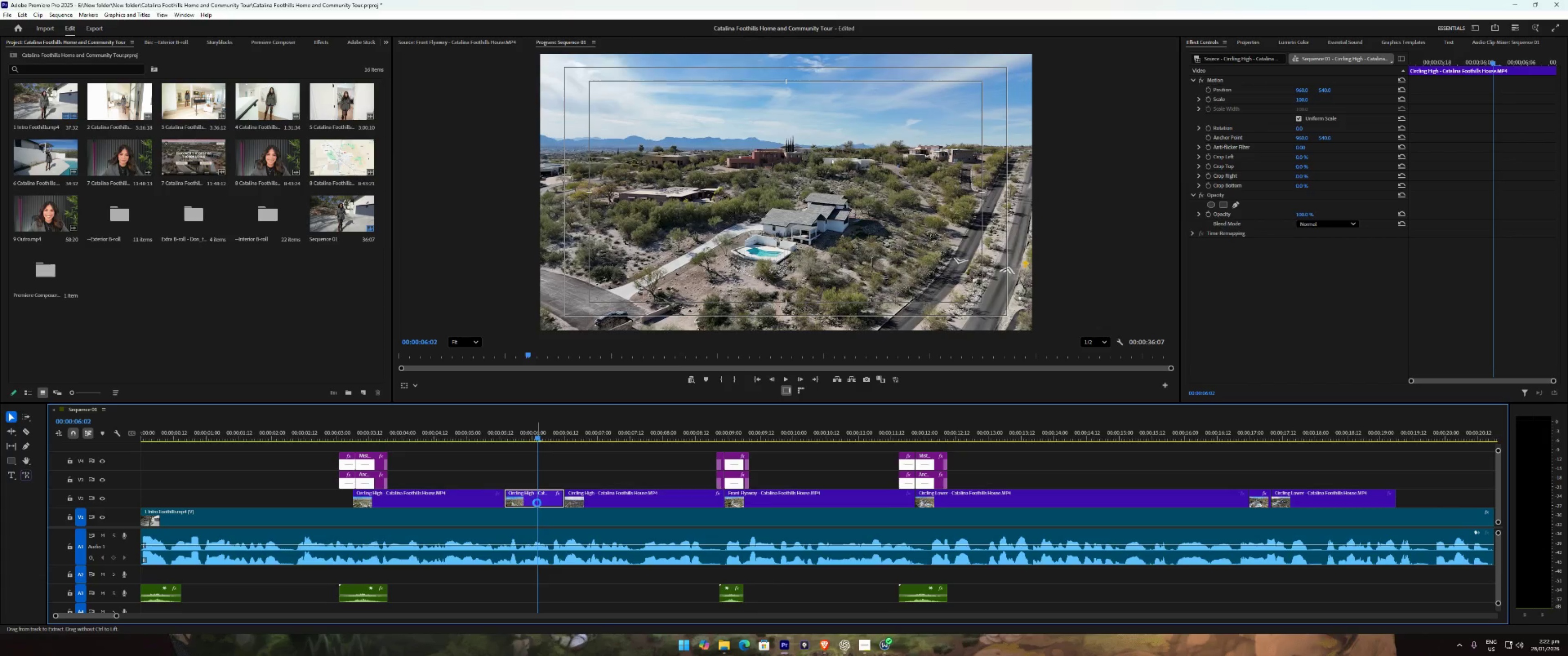 
key(Control+V)
 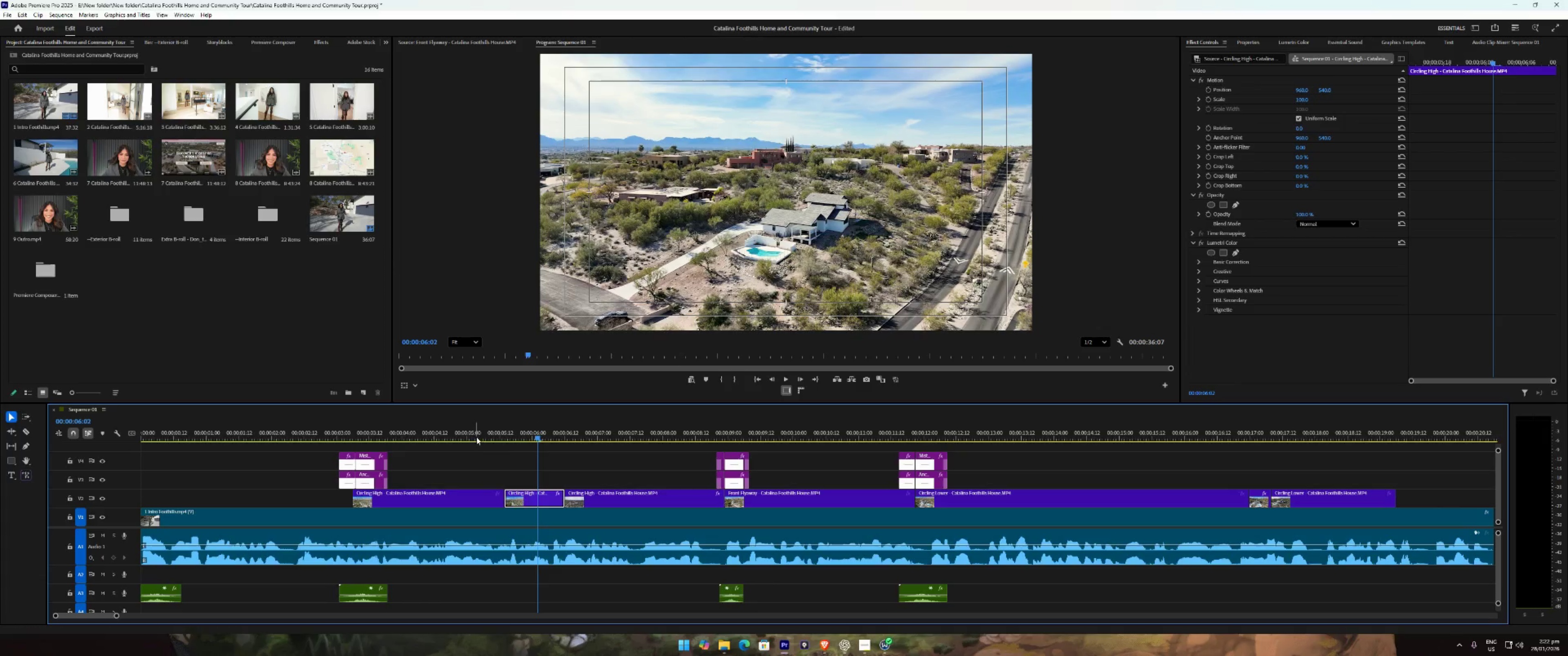 
left_click([465, 432])
 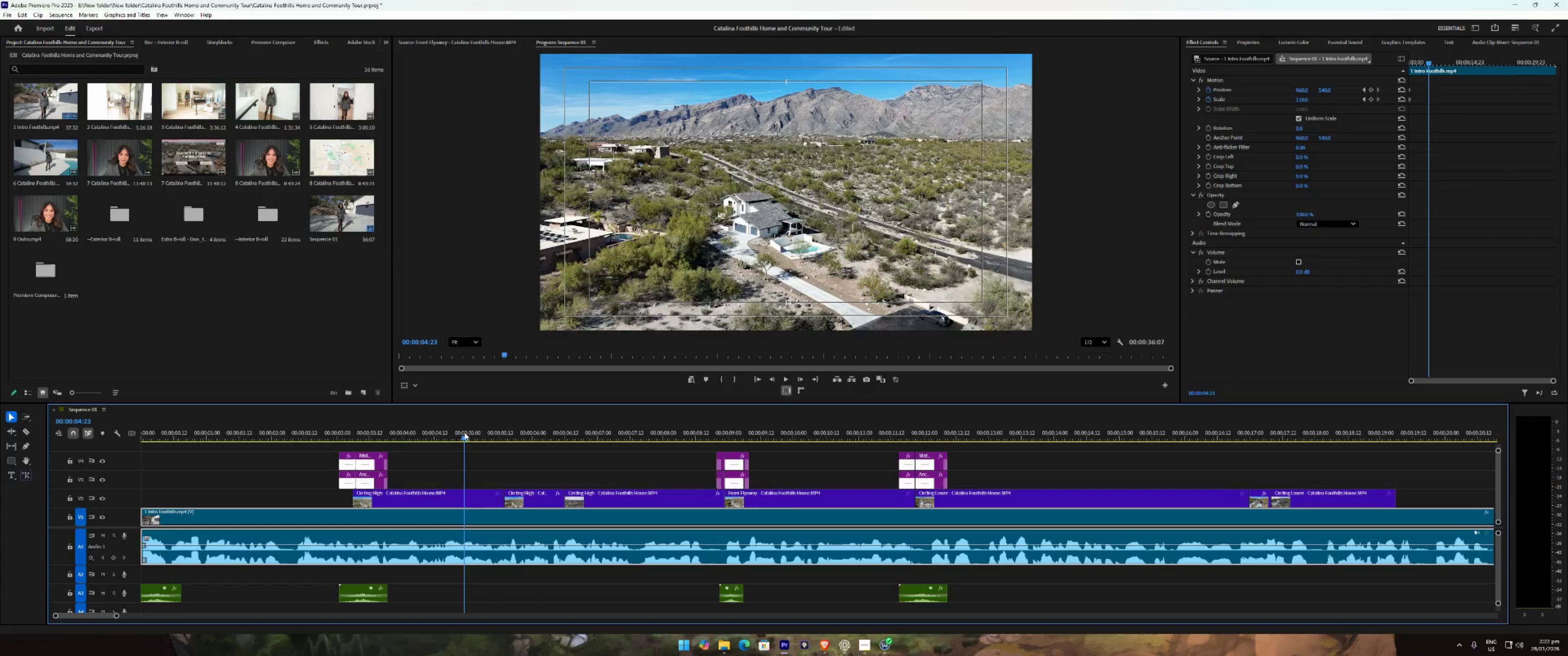 
key(Space)
 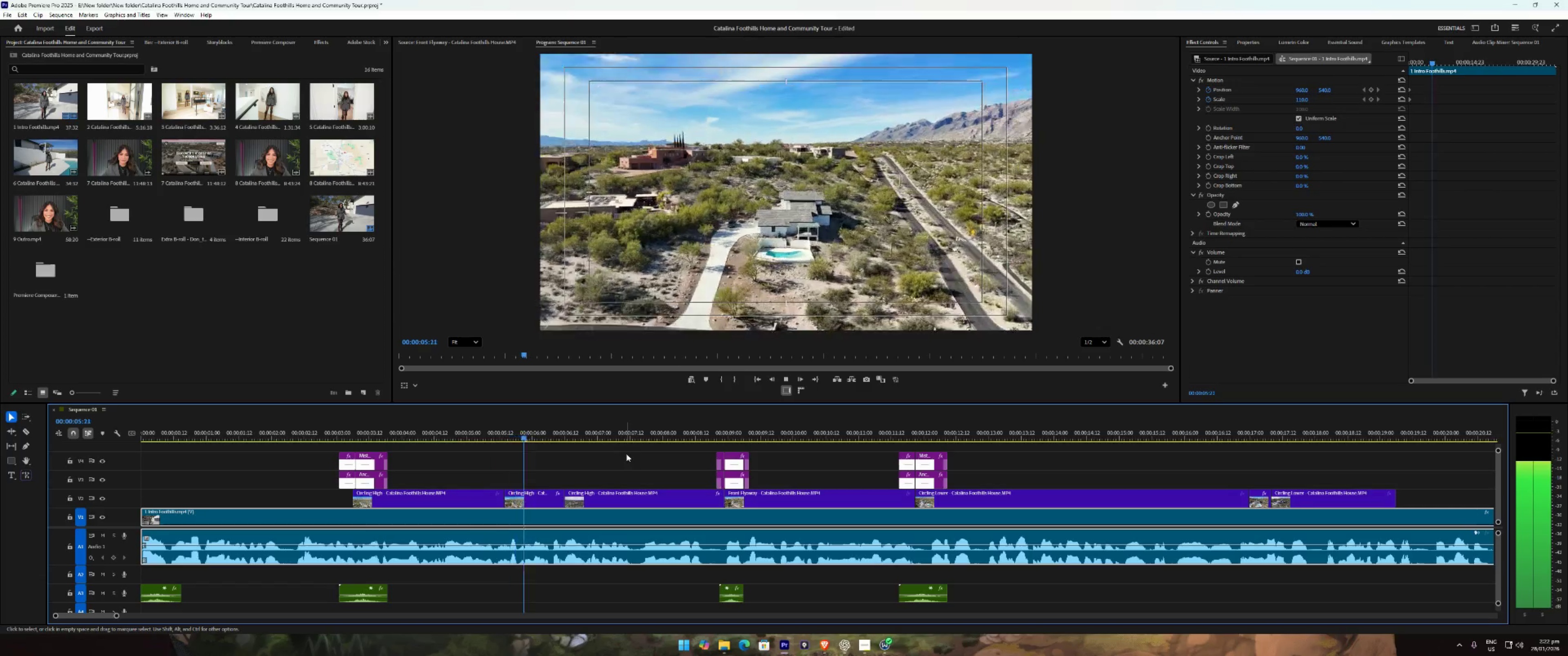 
key(Space)
 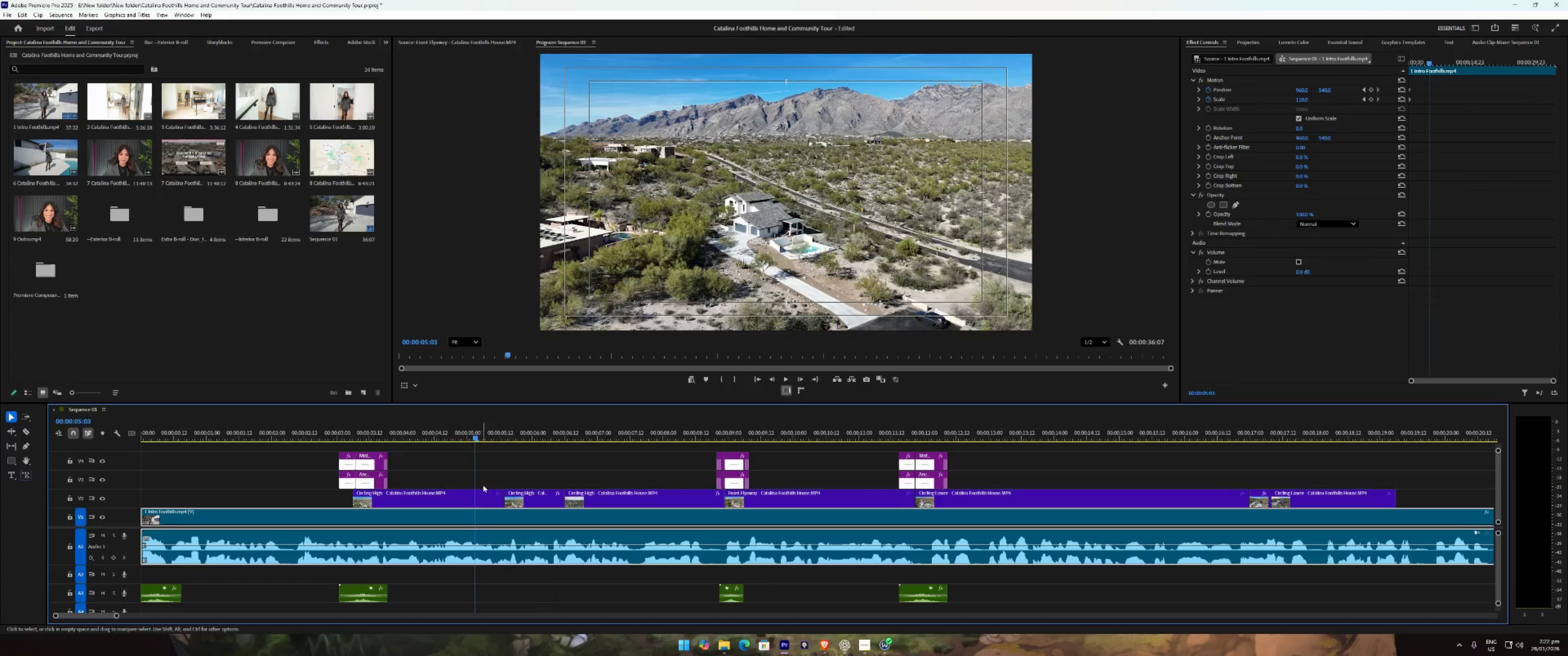 
double_click([484, 500])
 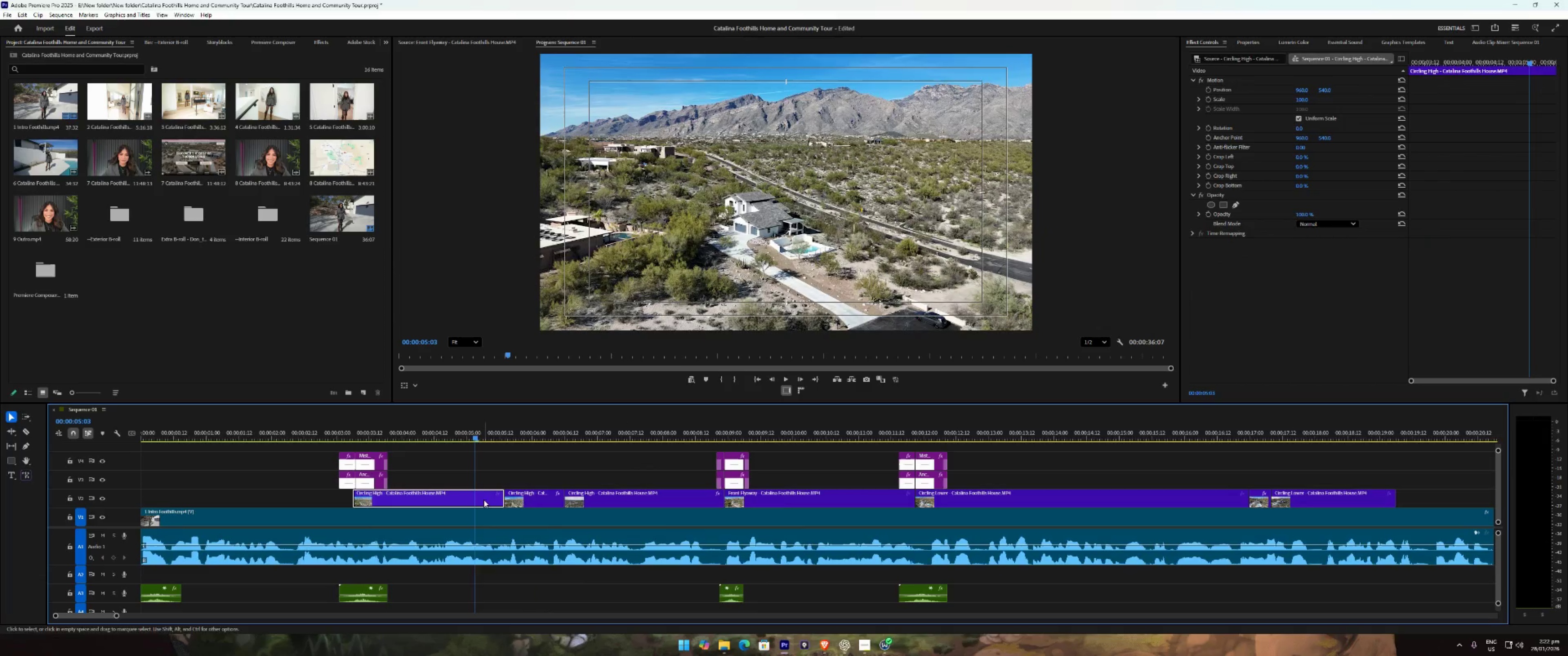 
key(Control+ControlLeft)
 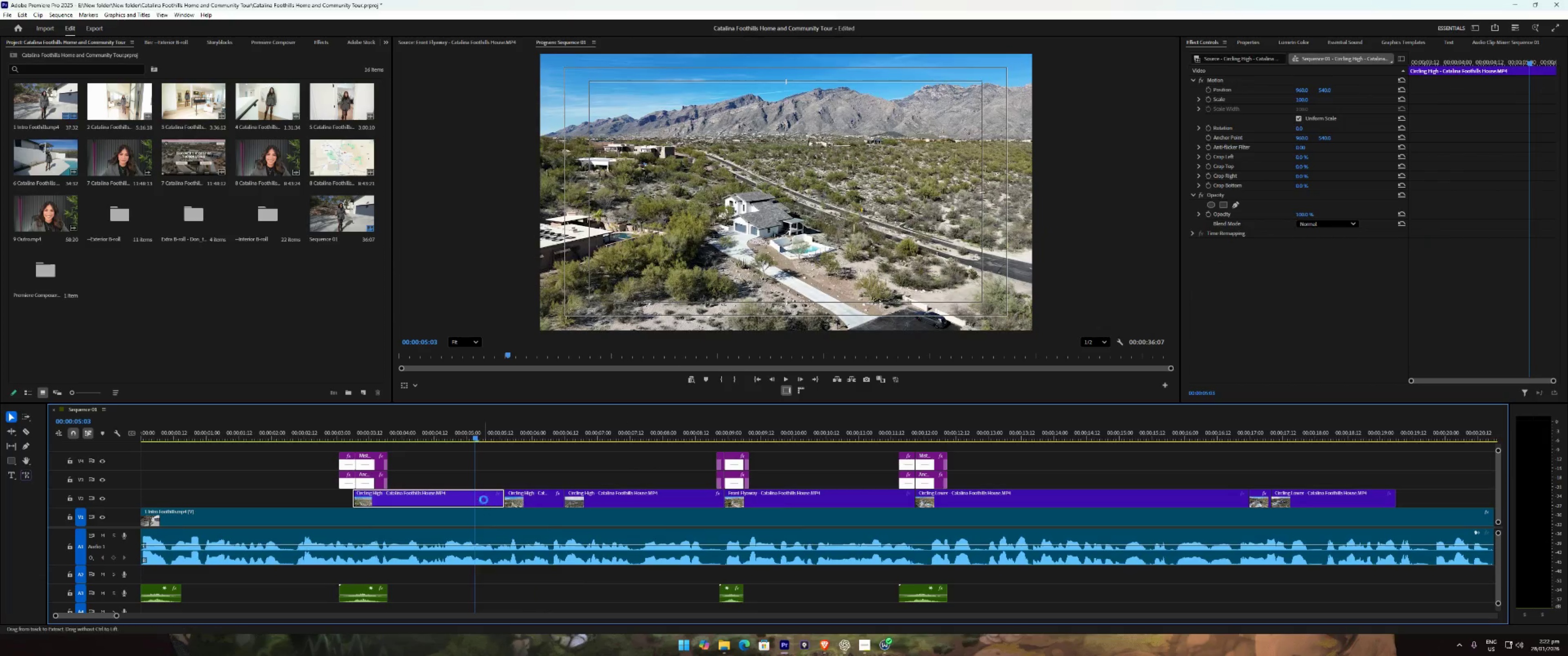 
key(Control+V)
 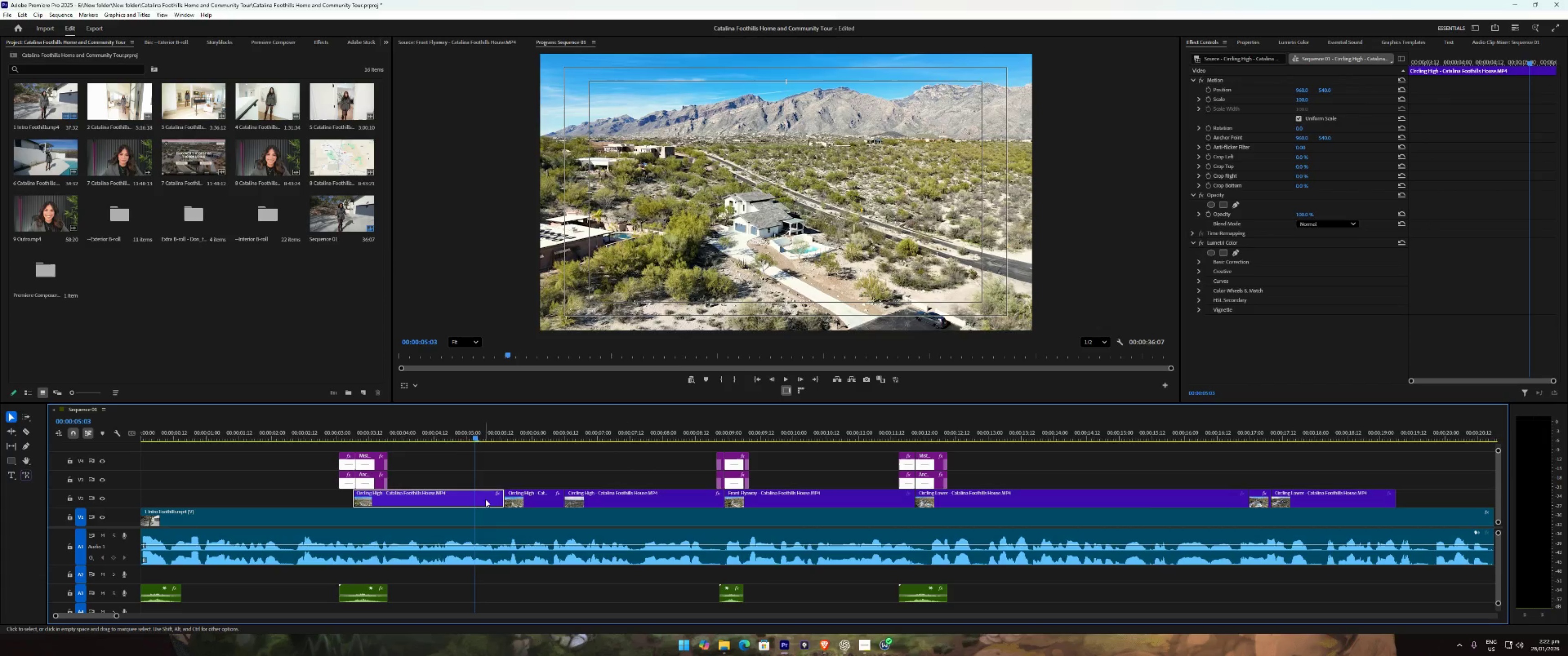 
key(Space)
 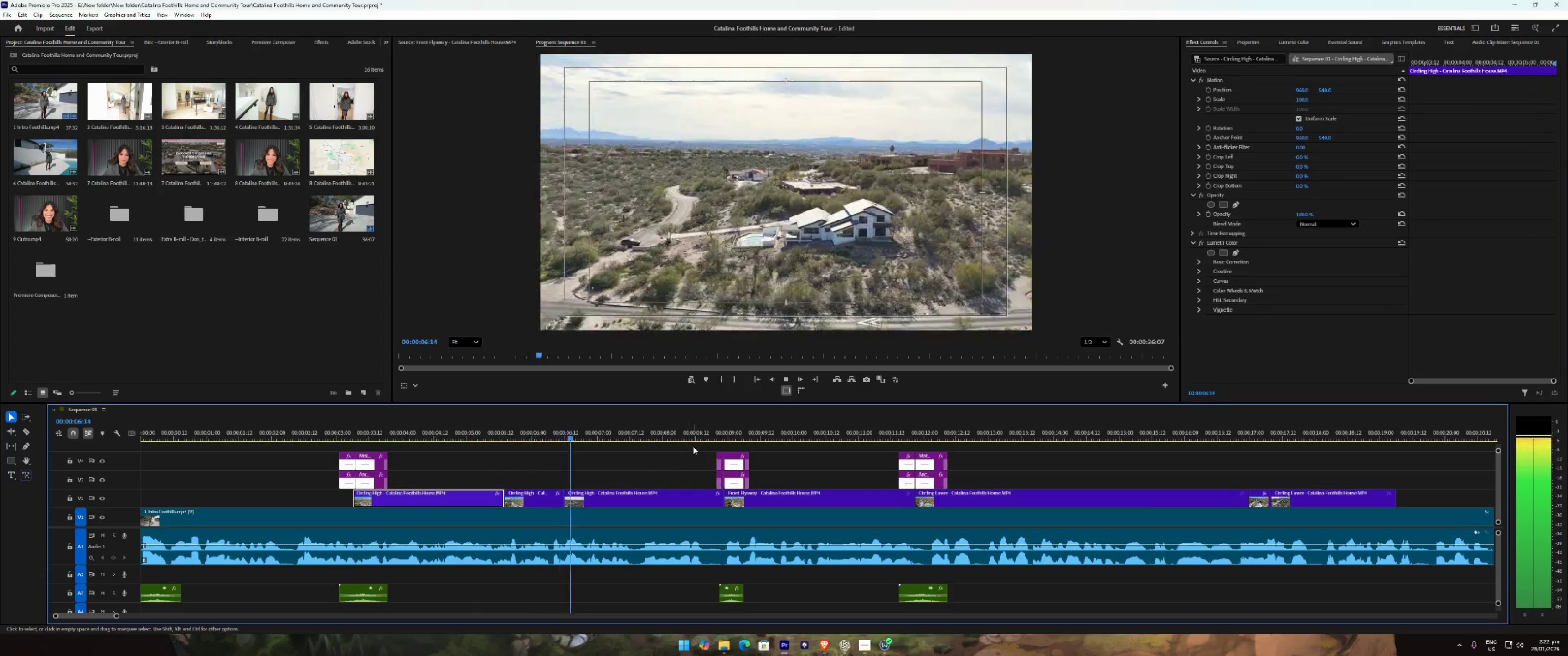 
key(Space)
 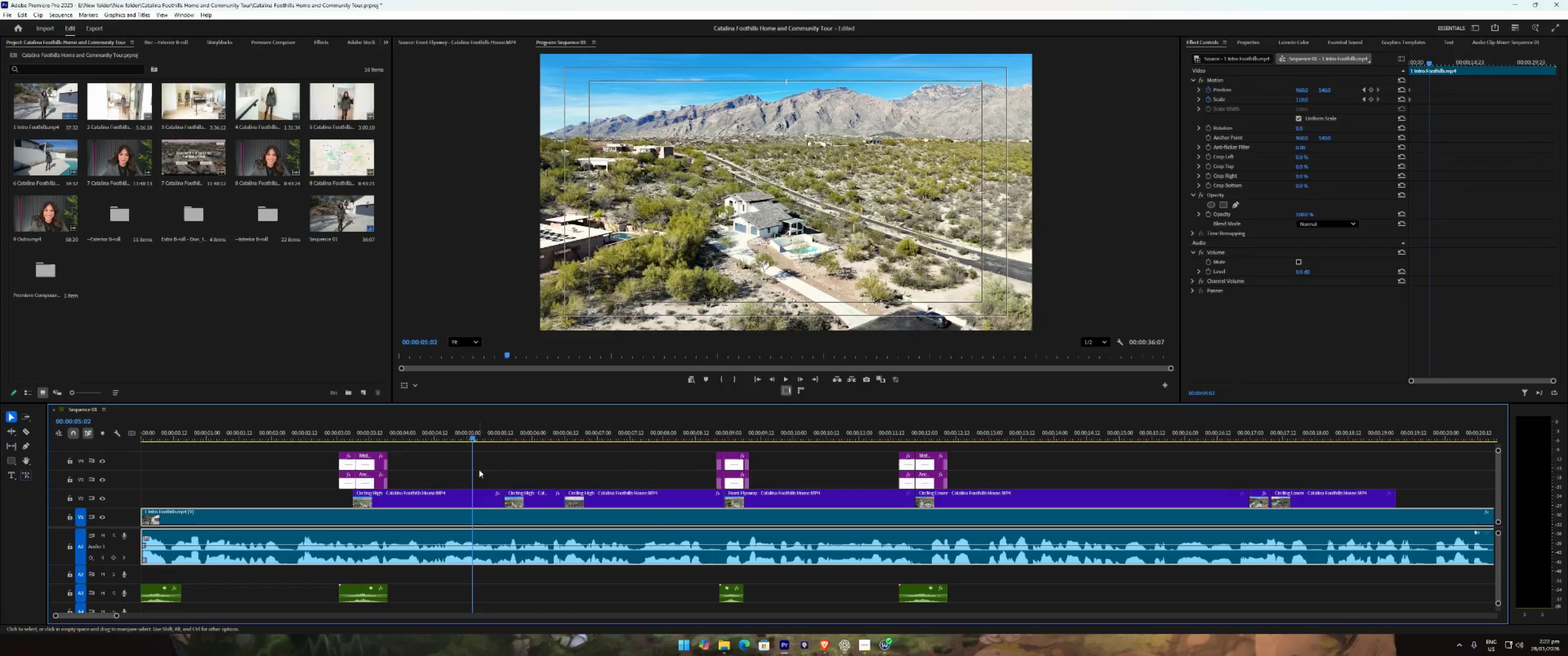 
double_click([479, 498])
 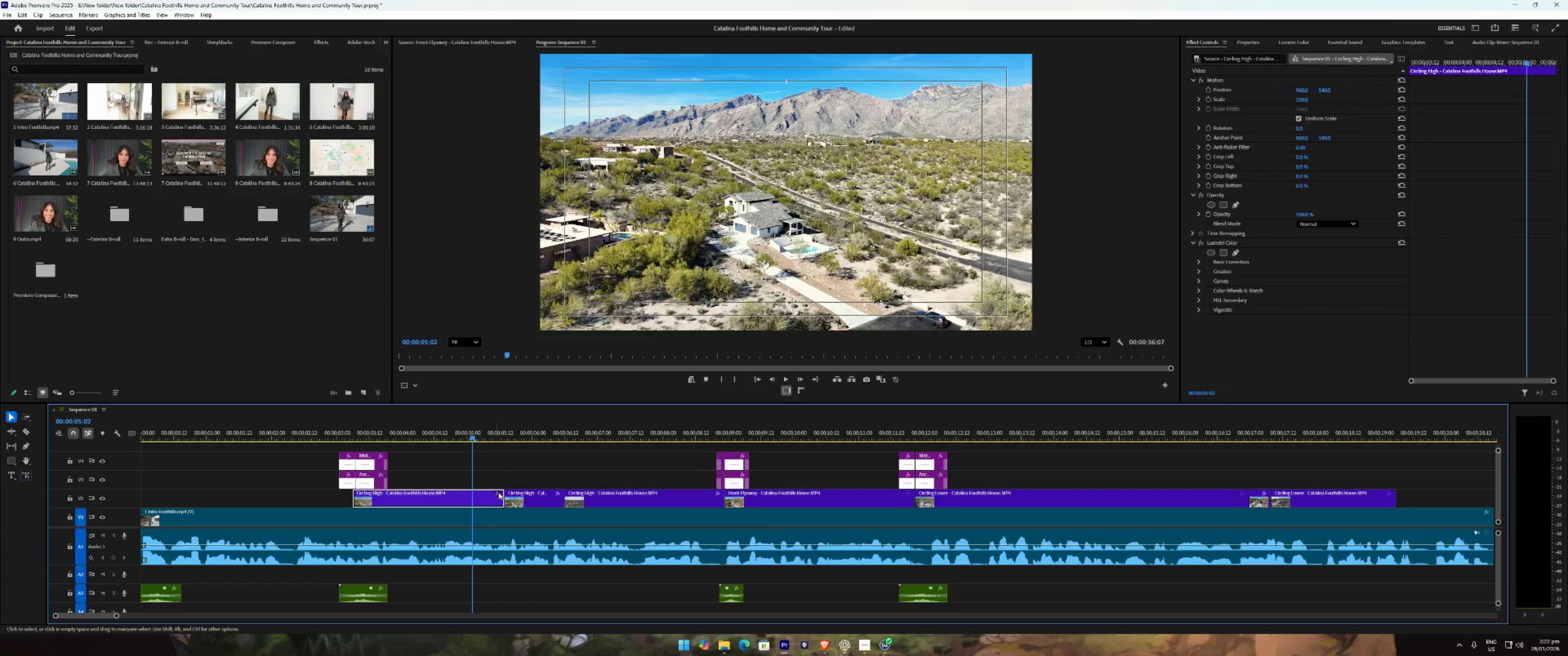 
key(Space)
 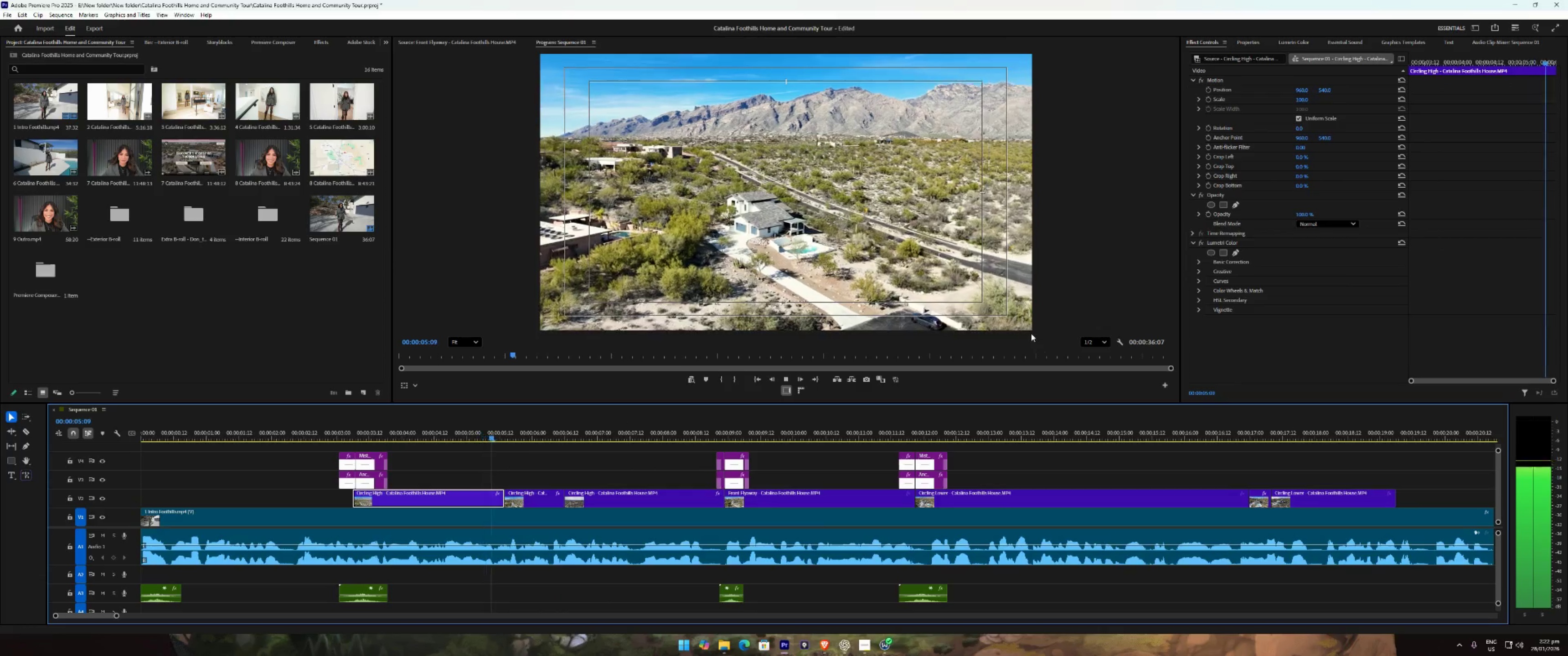 
key(Space)
 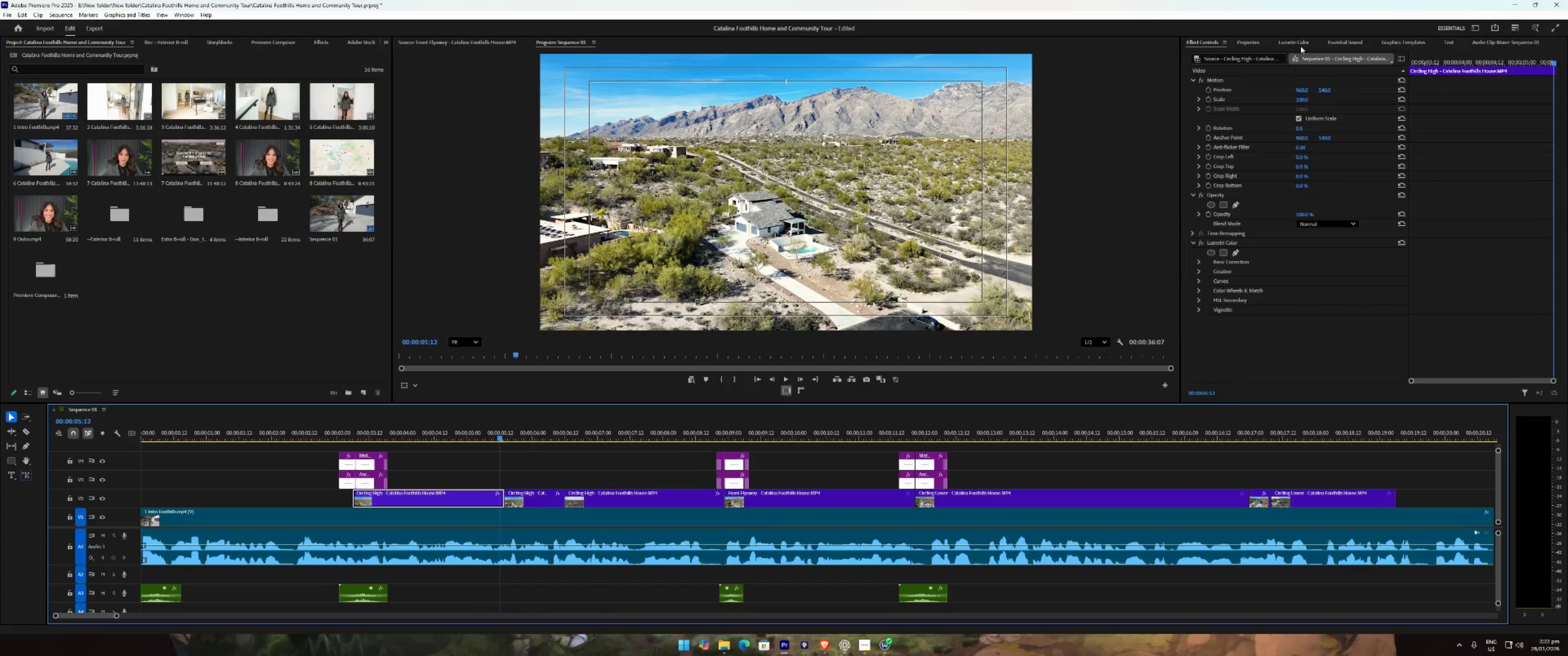 
left_click([1309, 44])
 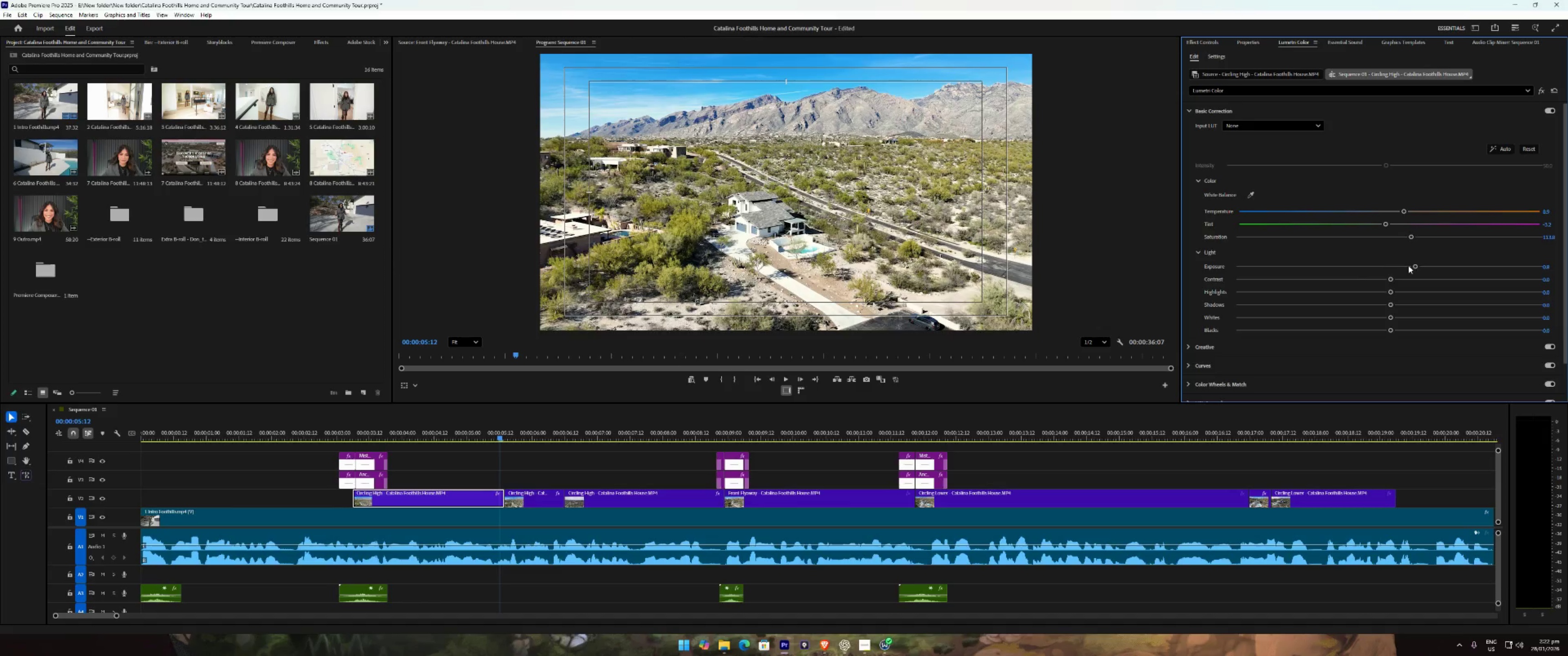 
left_click_drag(start_coordinate=[1411, 265], to_coordinate=[1401, 267])
 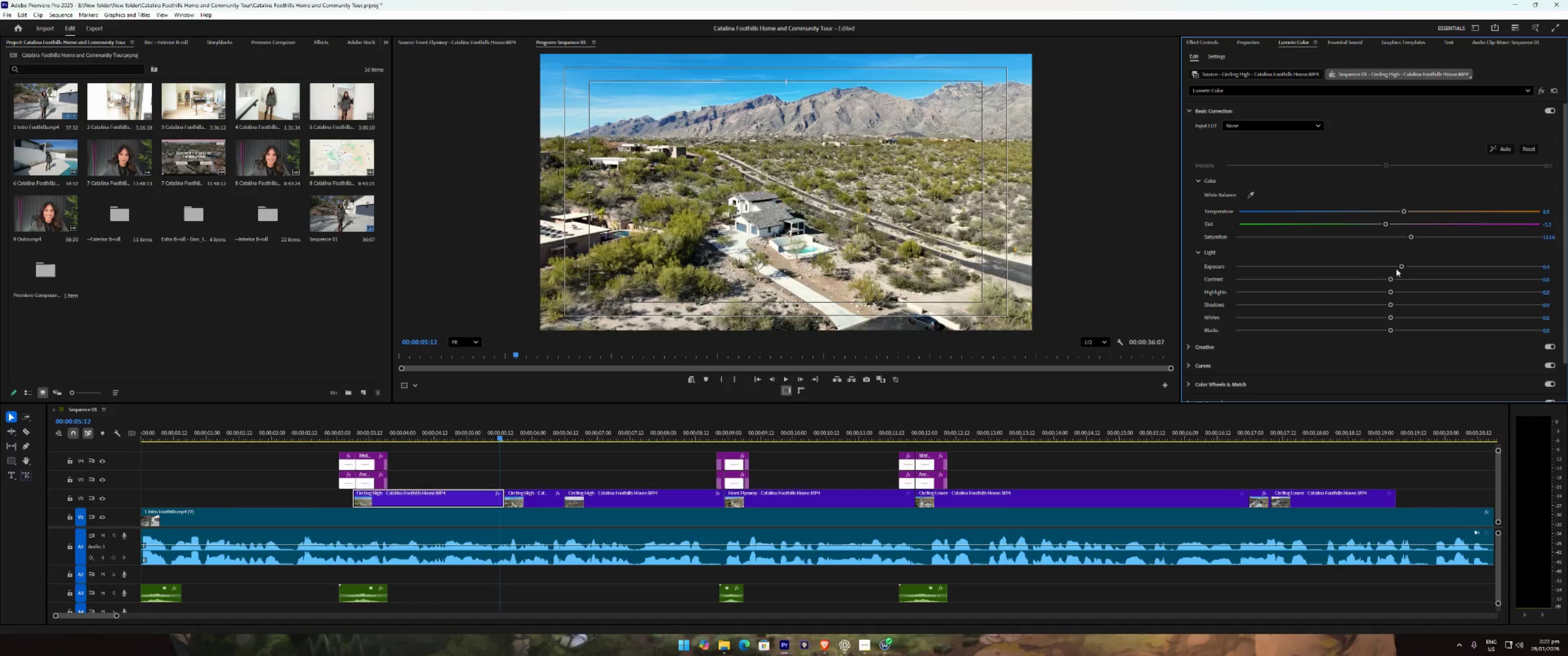 
type(   11 )
 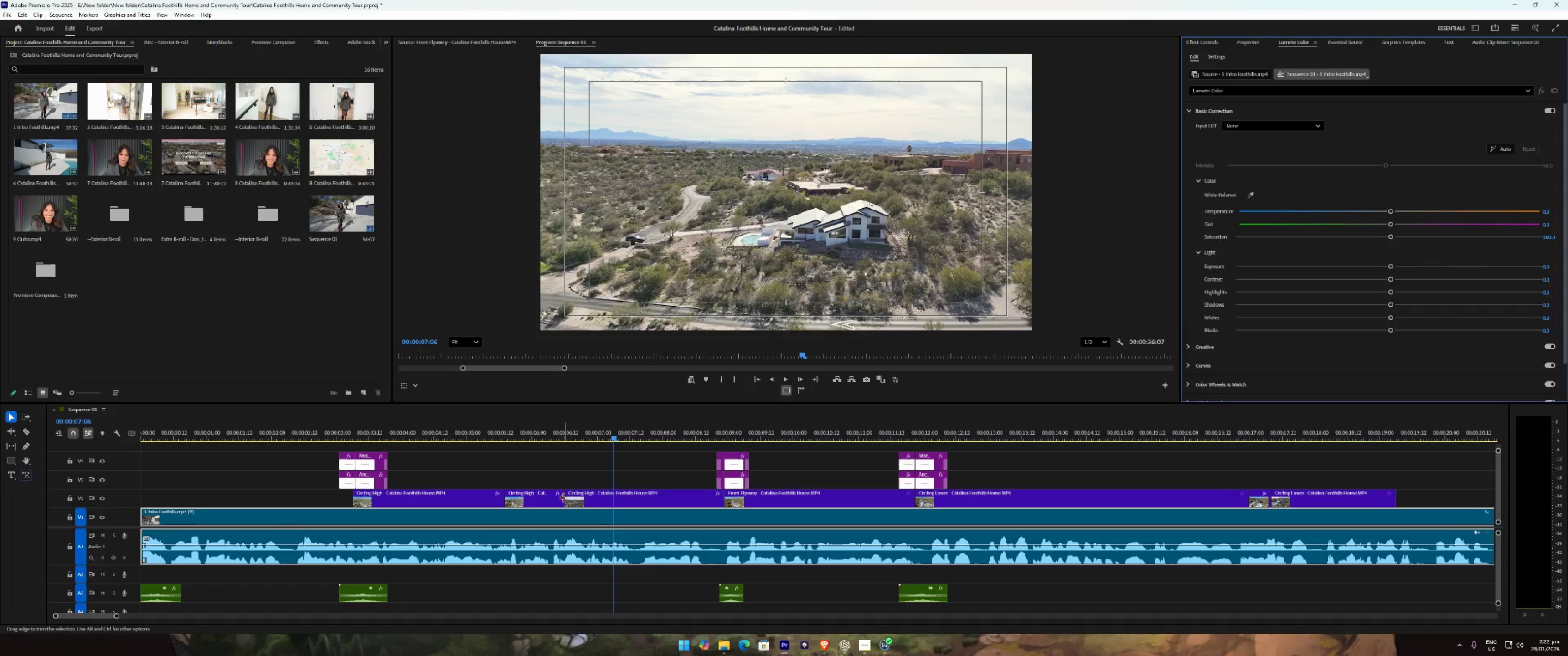 
left_click([578, 468])
 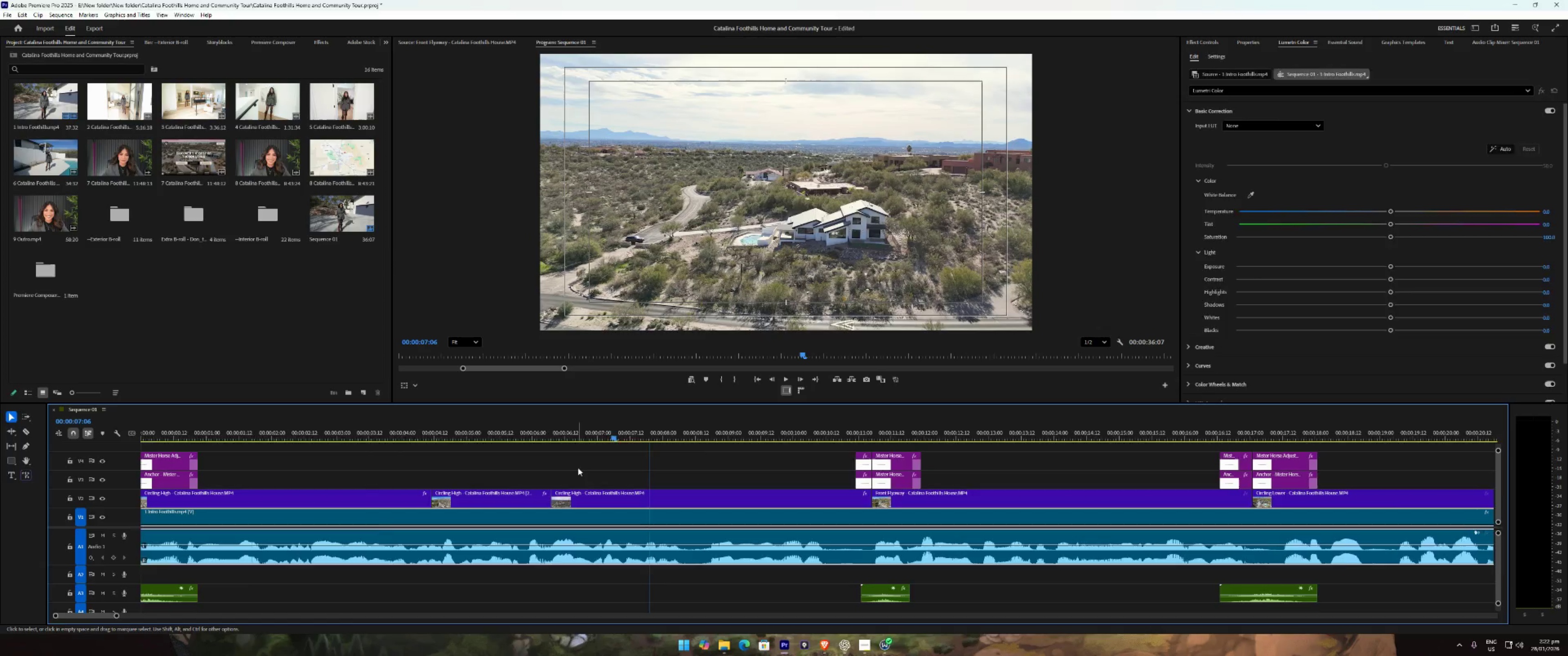 
type(11)
 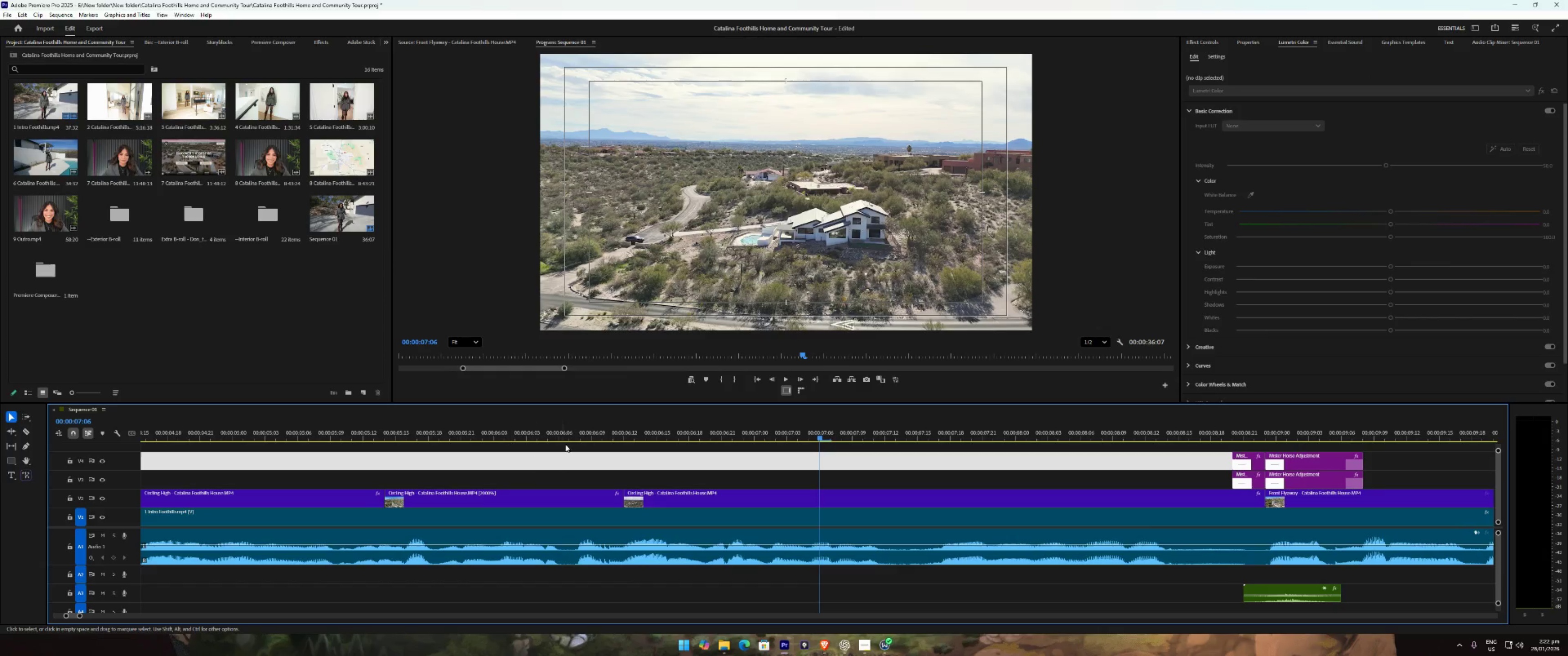 
left_click([599, 423])
 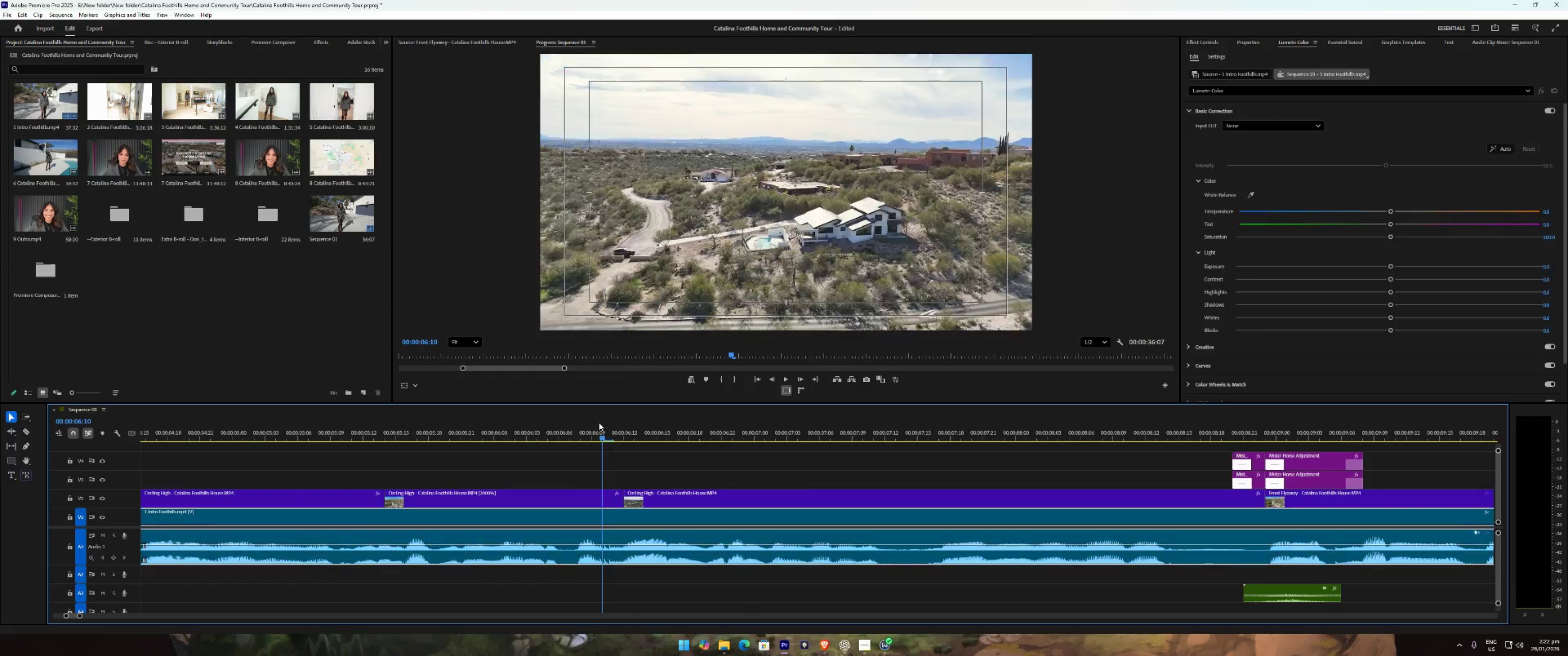 
key(Space)
 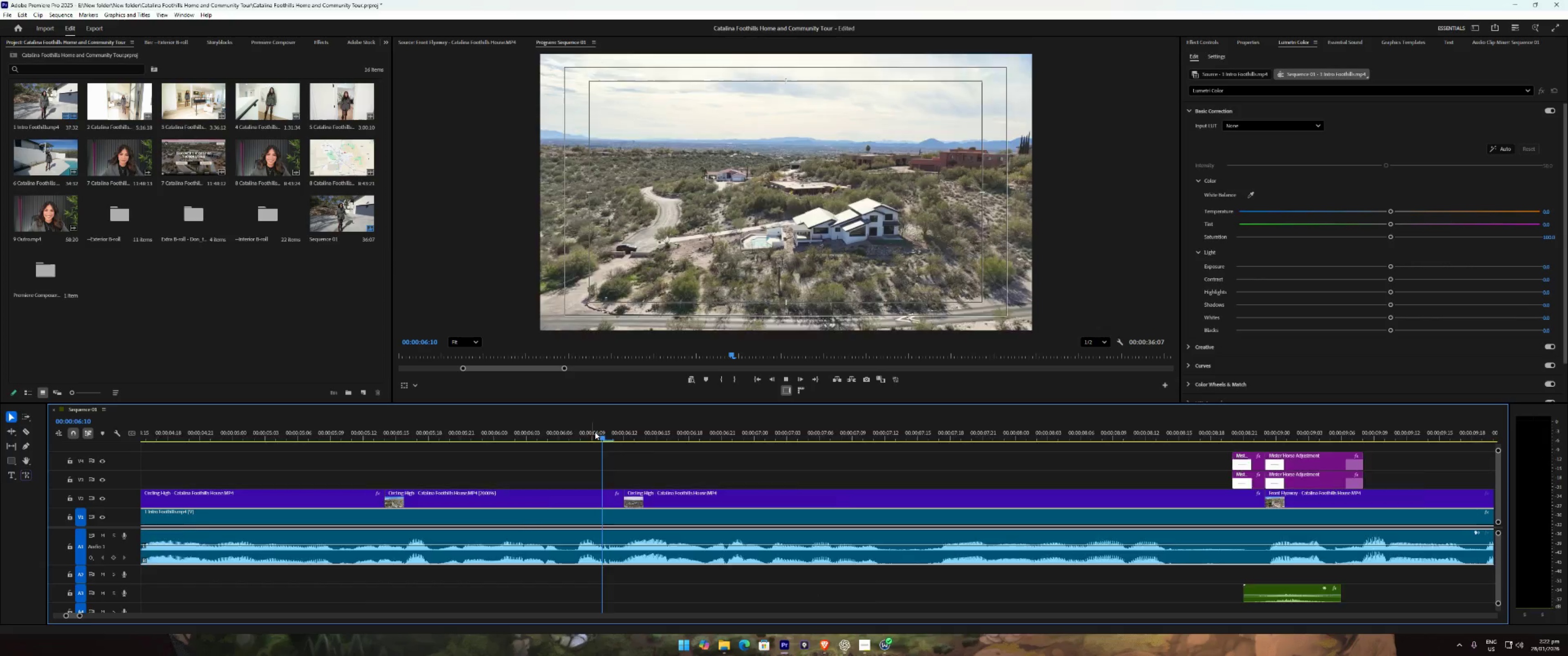 
key(1)
 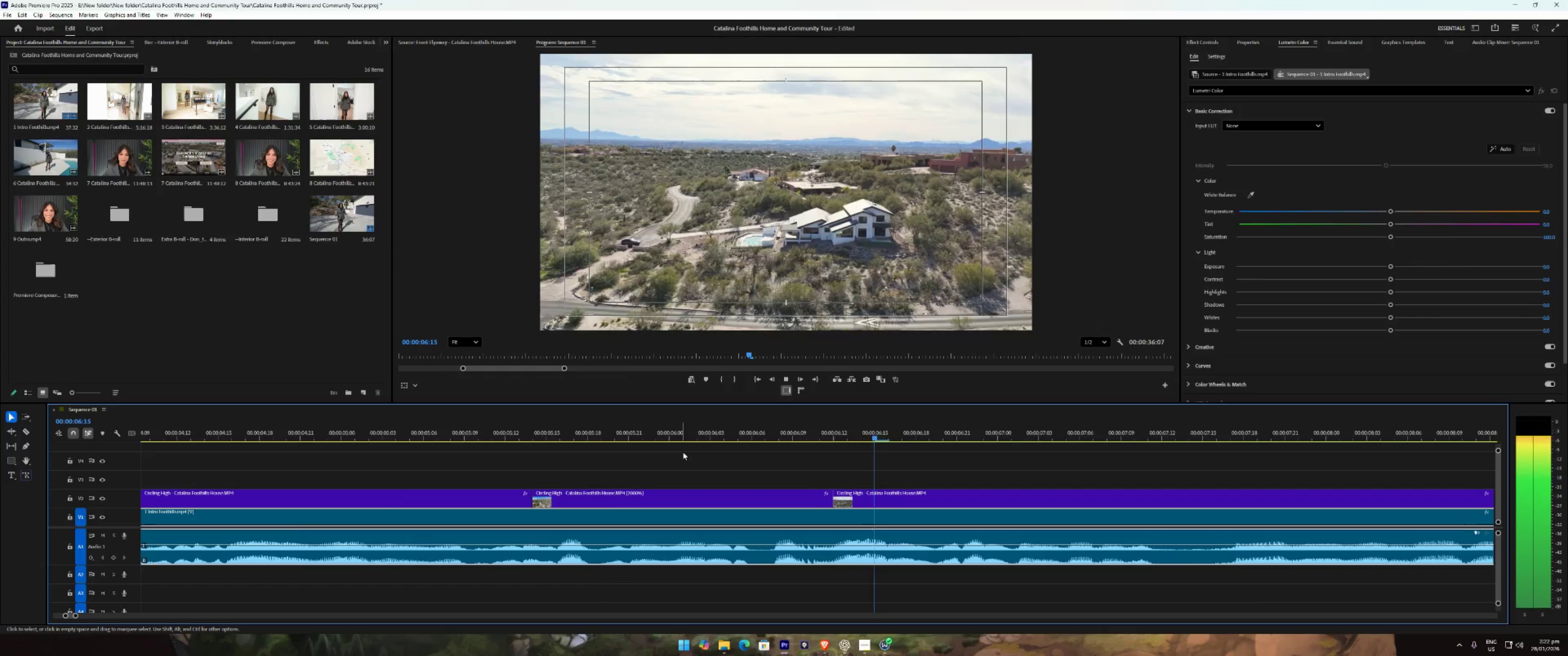 
key(Space)
 